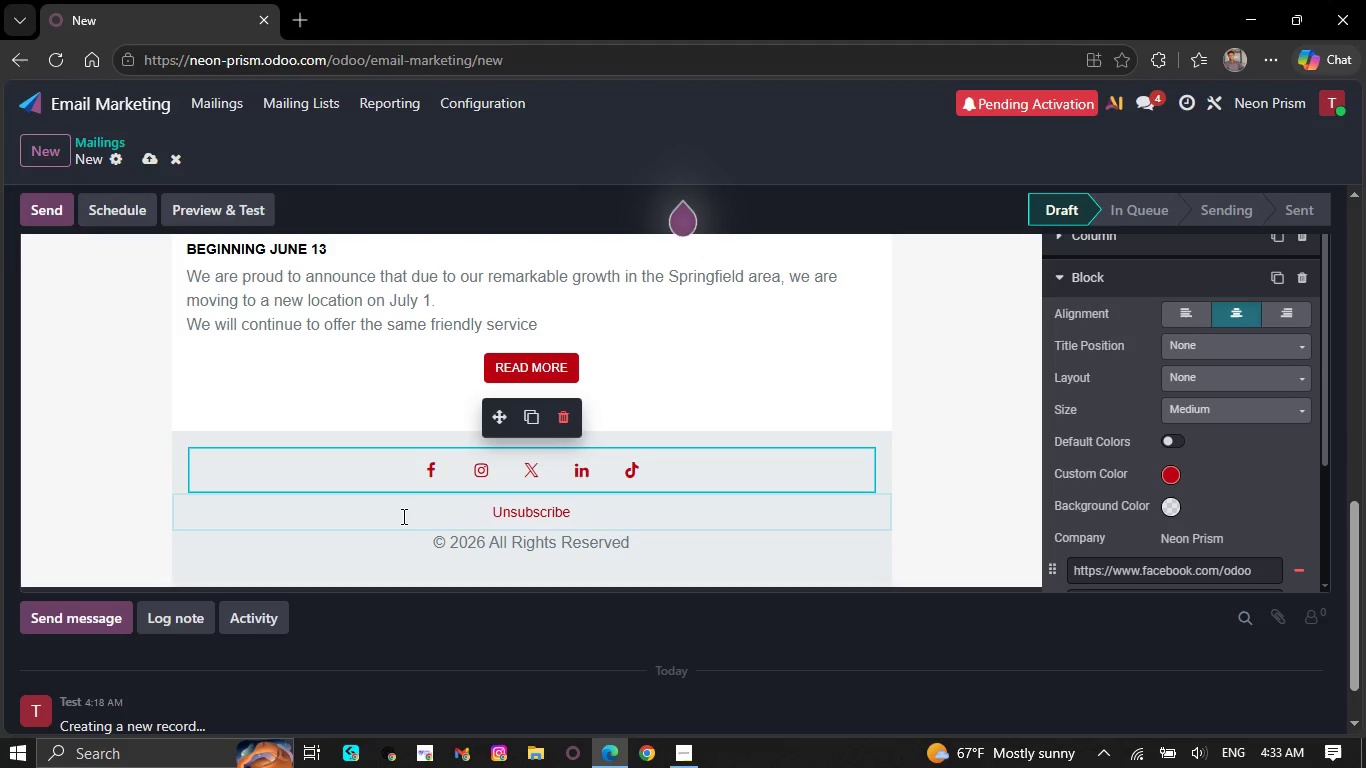 
key(Backspace)
 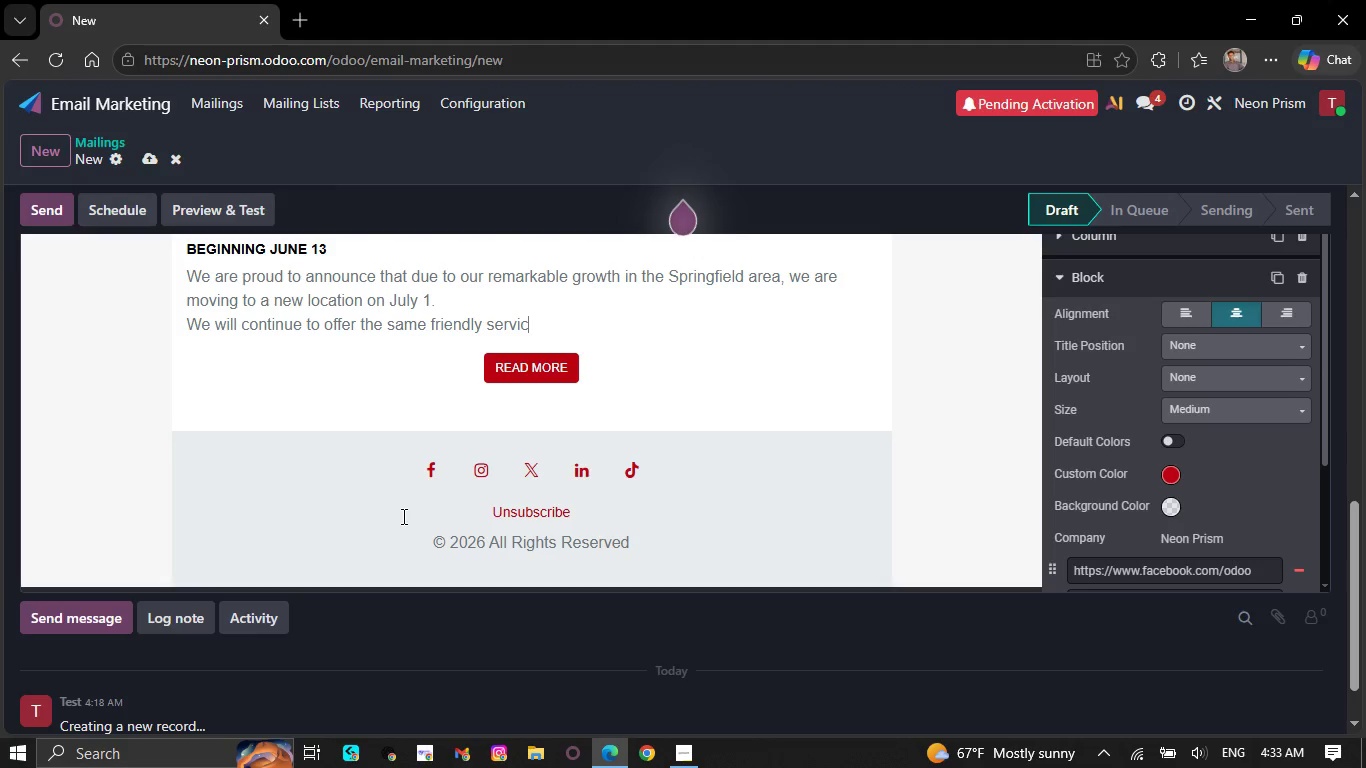 
wait(34.08)
 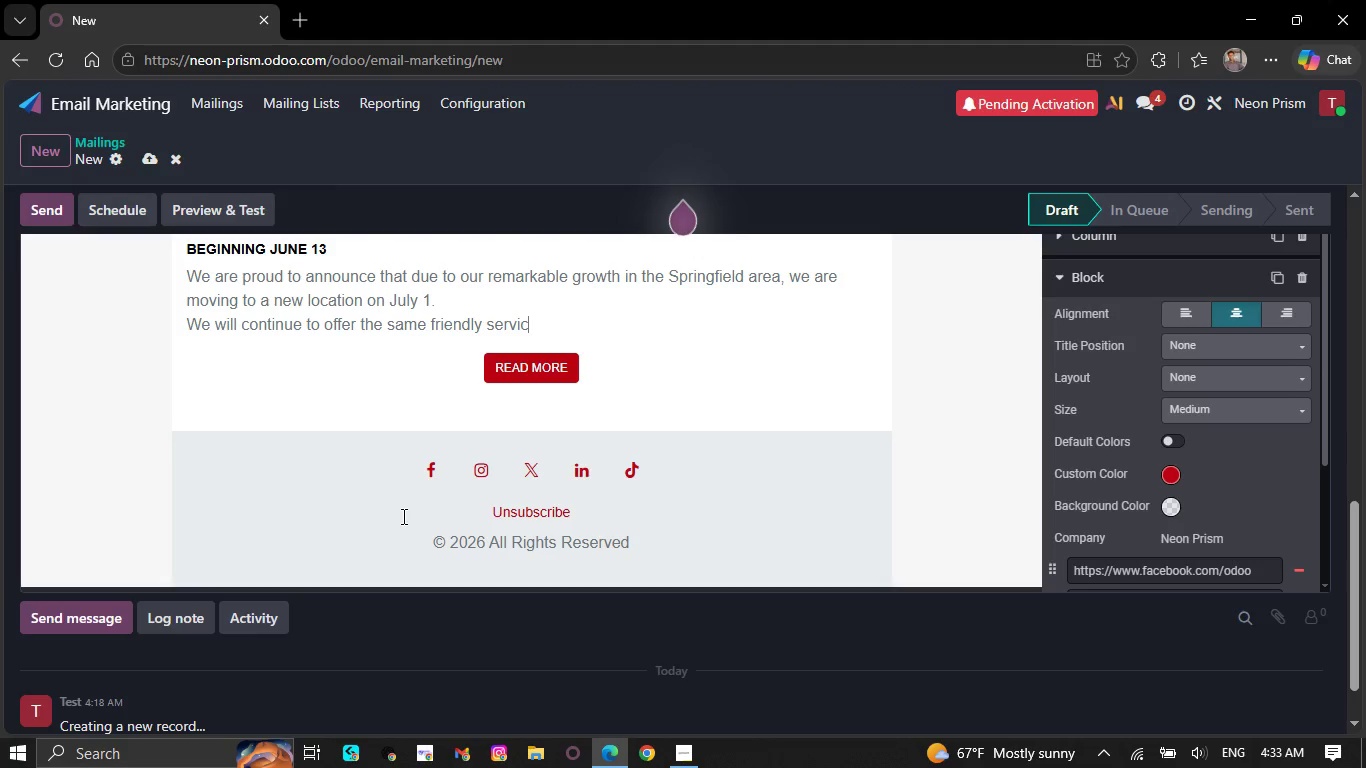 
key(Backspace)
 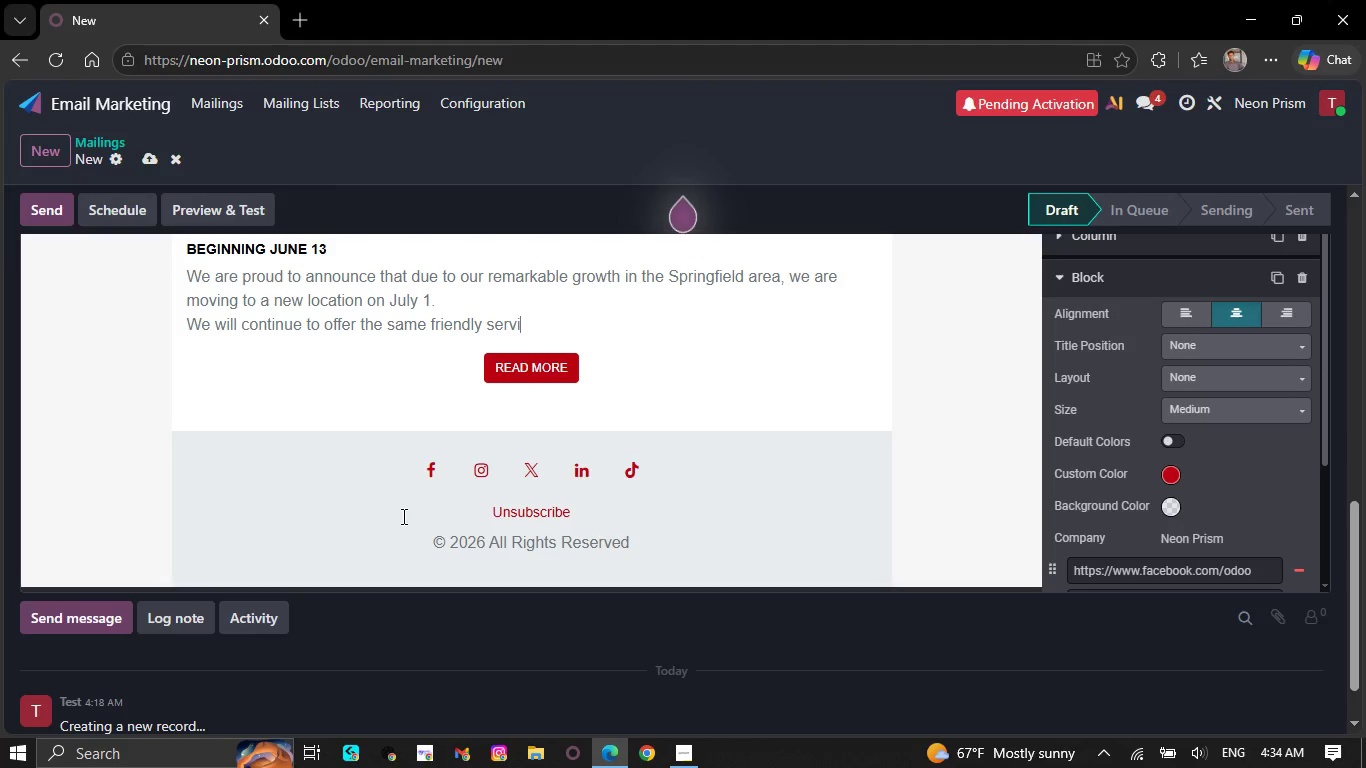 
key(Backspace)
 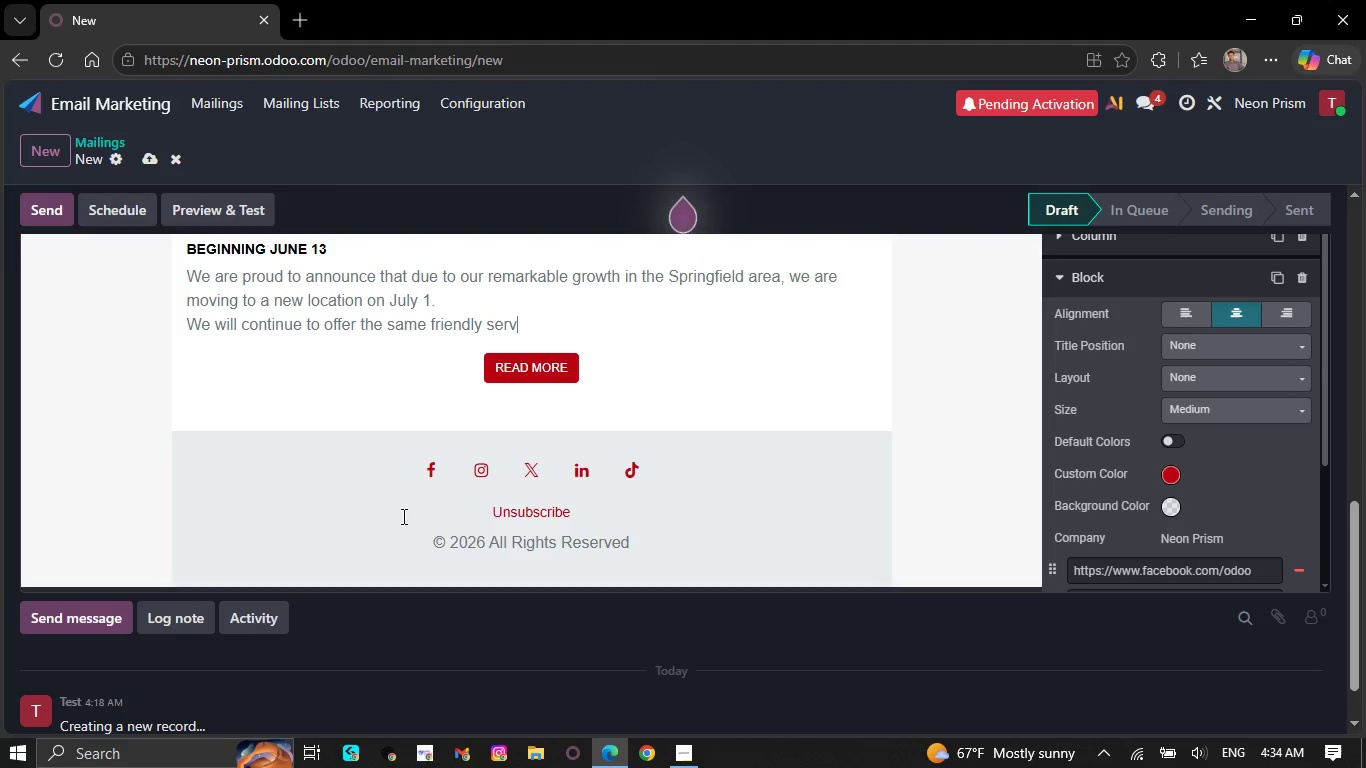 
key(Backspace)
 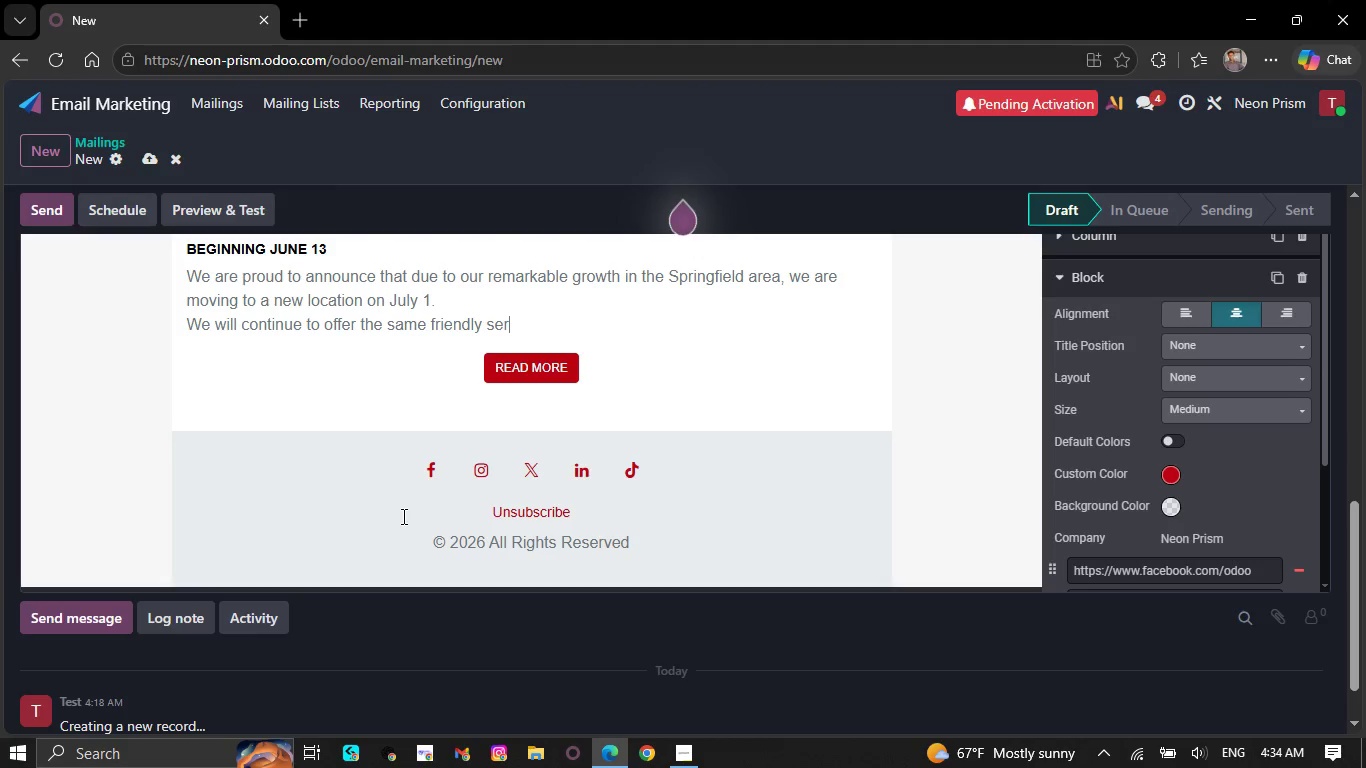 
key(Backspace)
 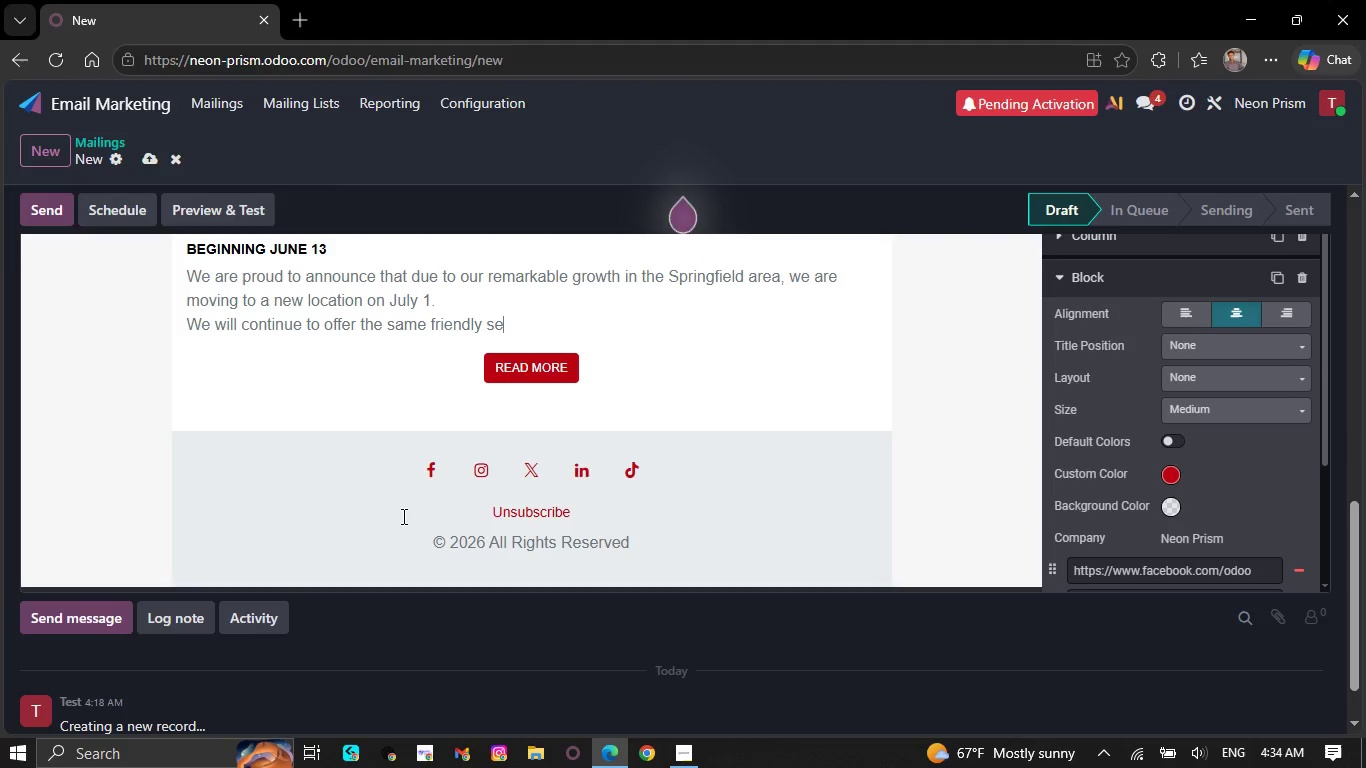 
key(Backspace)
 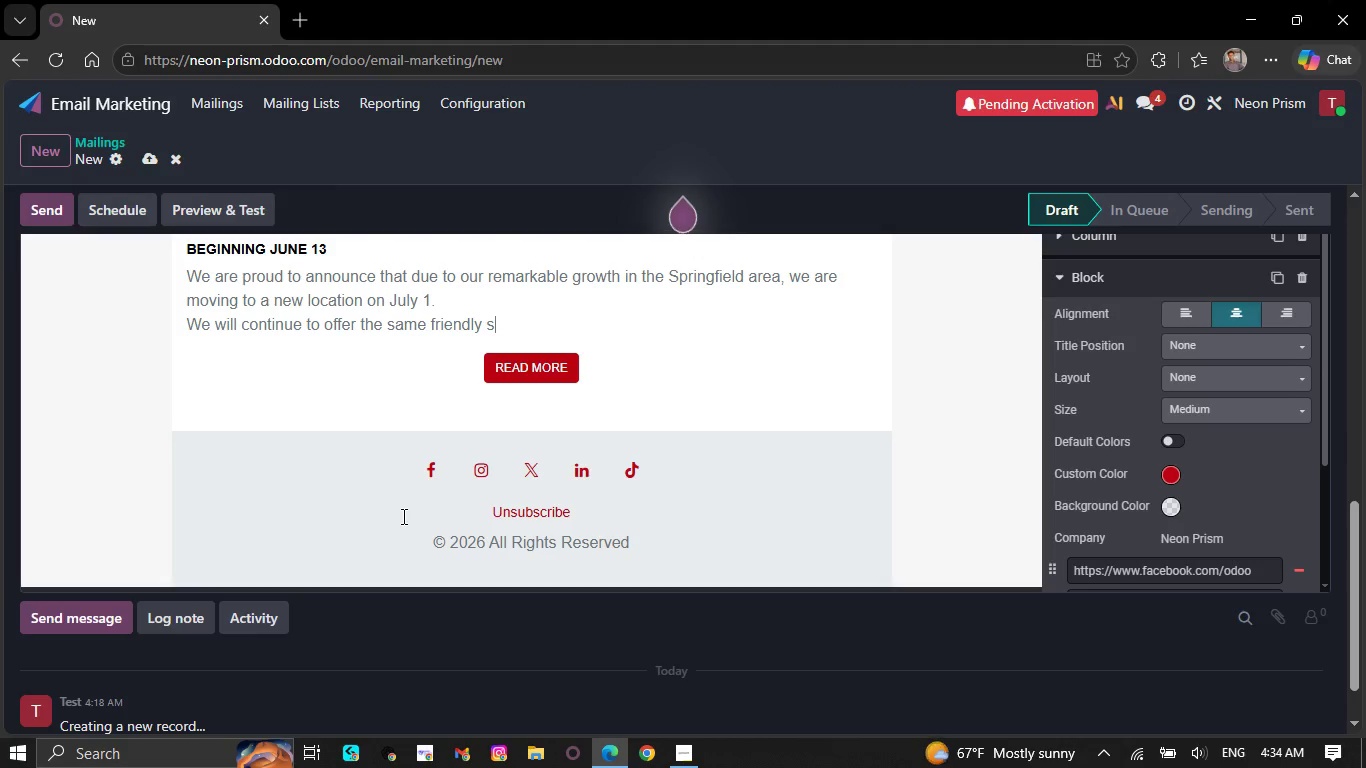 
key(Backspace)
 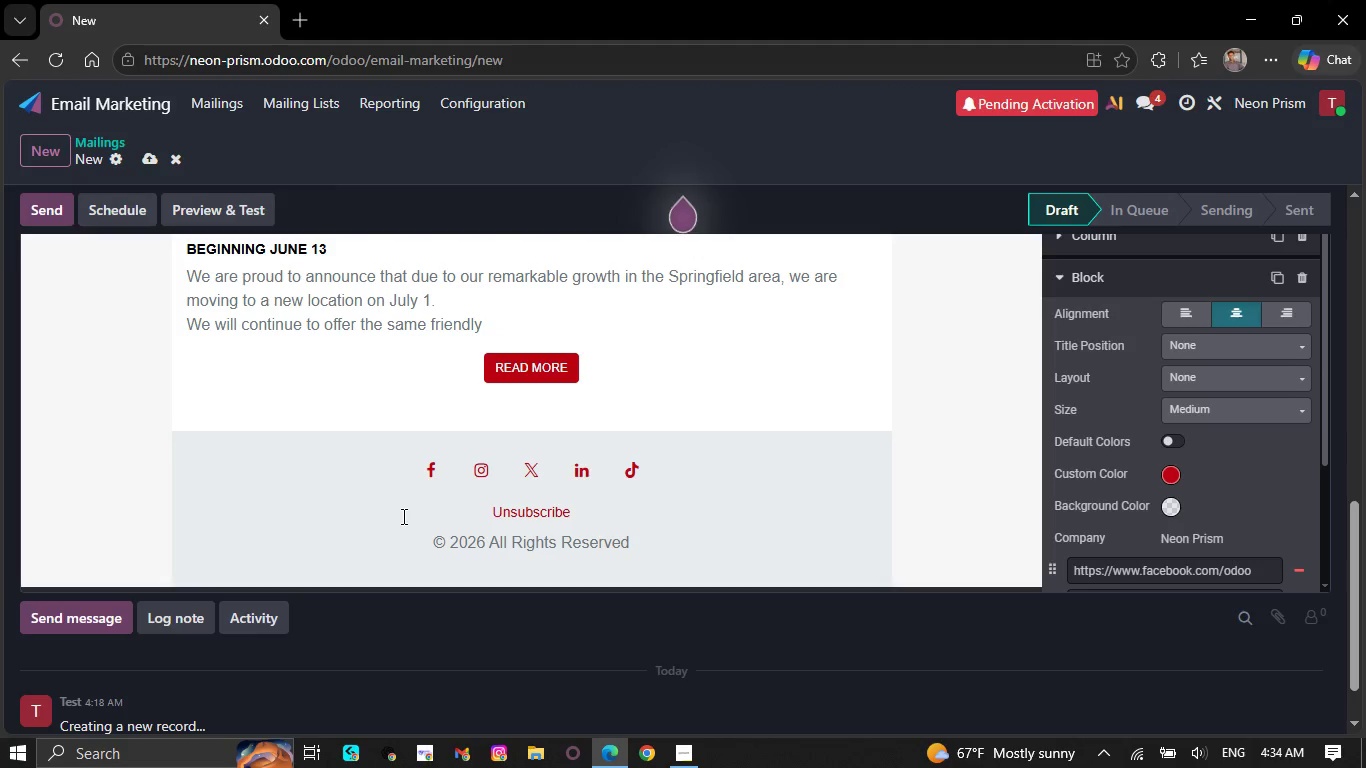 
key(Backspace)
 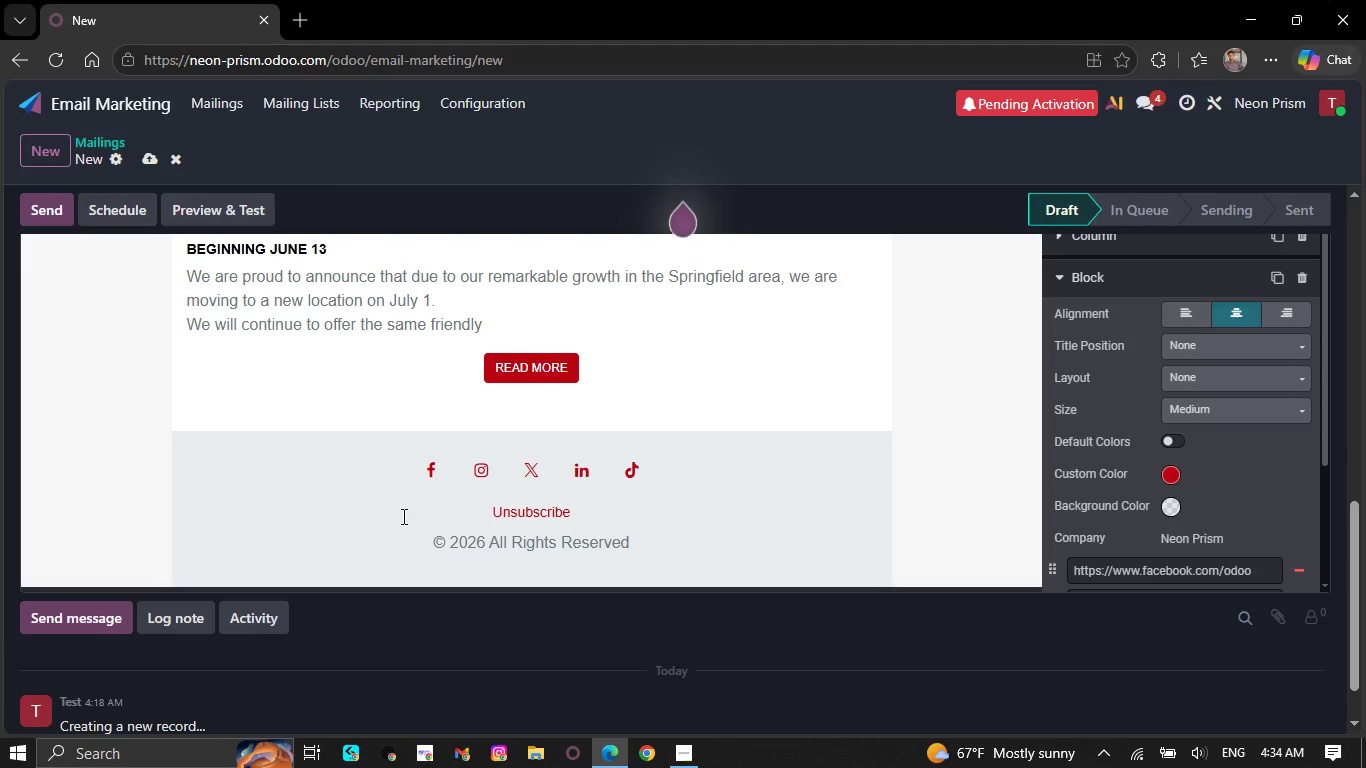 
key(Backspace)
 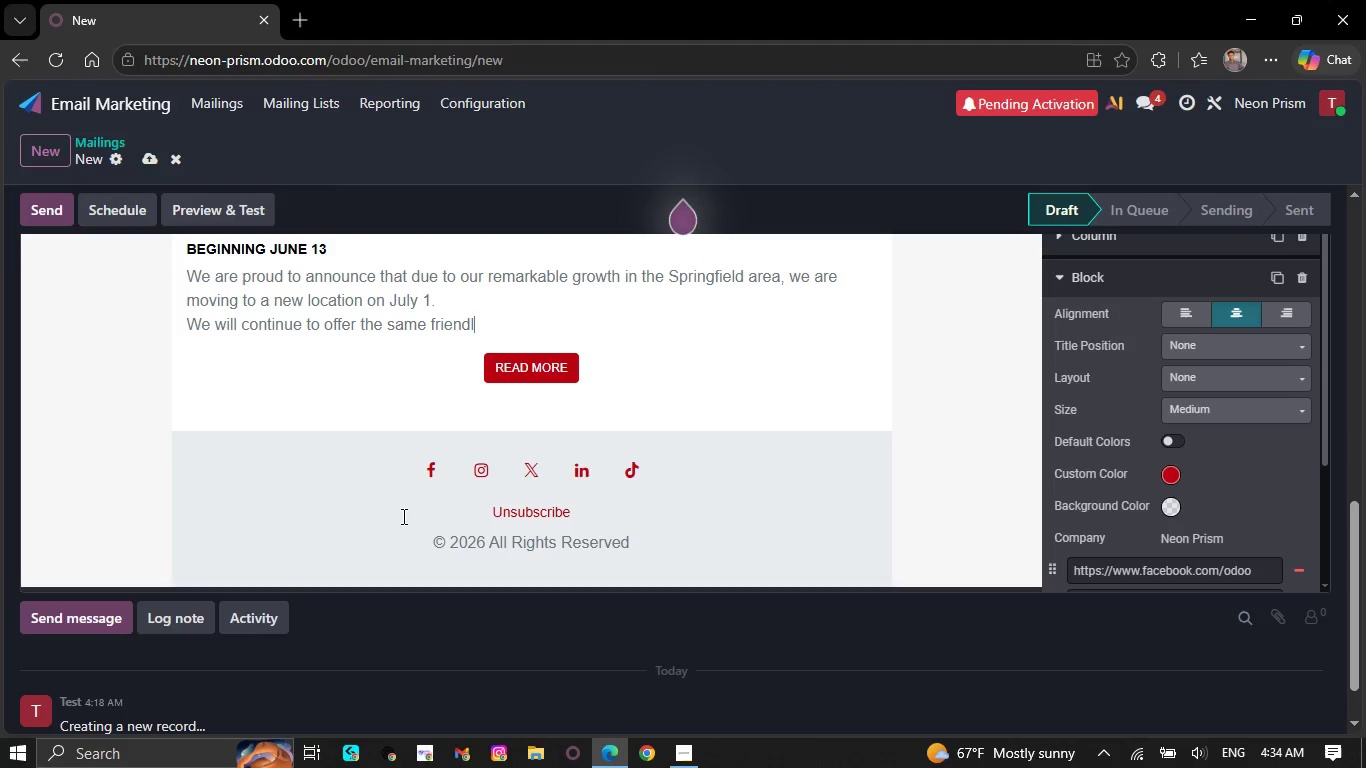 
wait(16.84)
 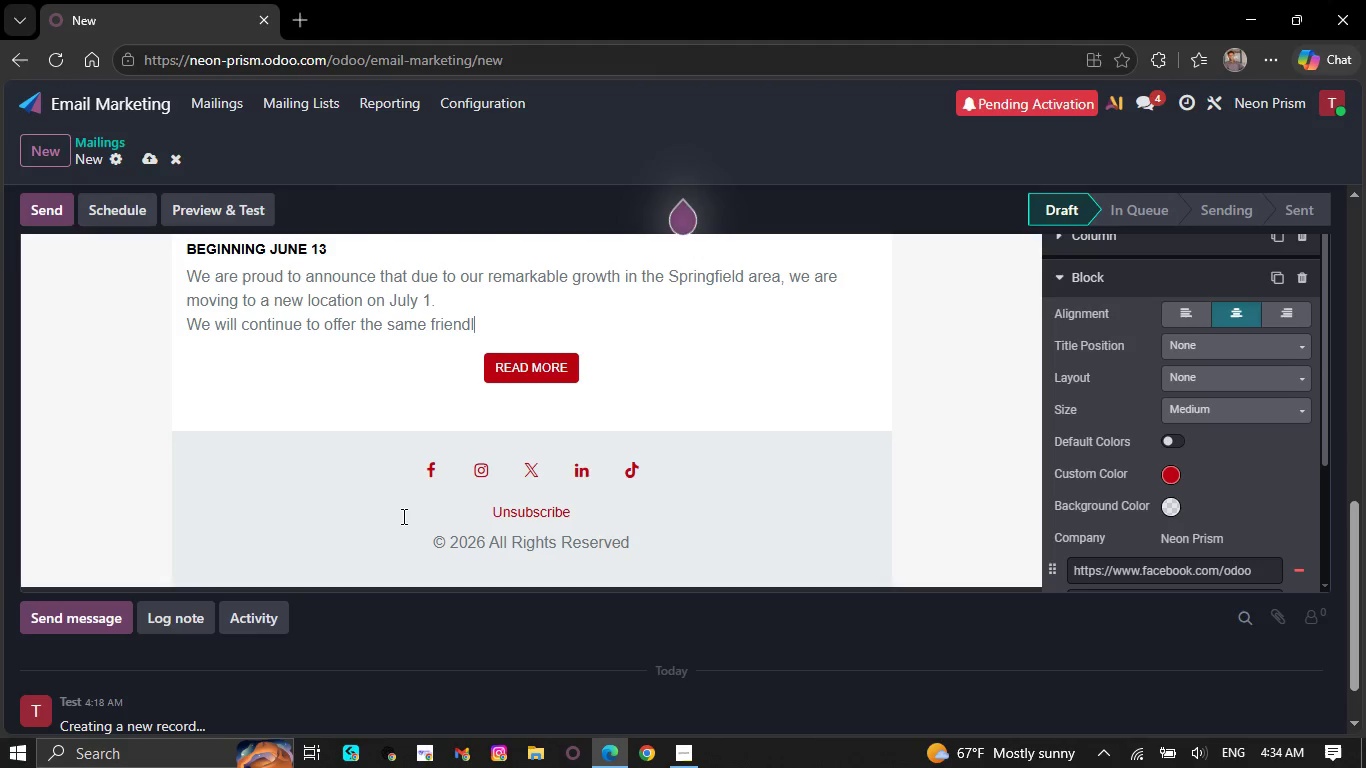 
key(Backspace)
 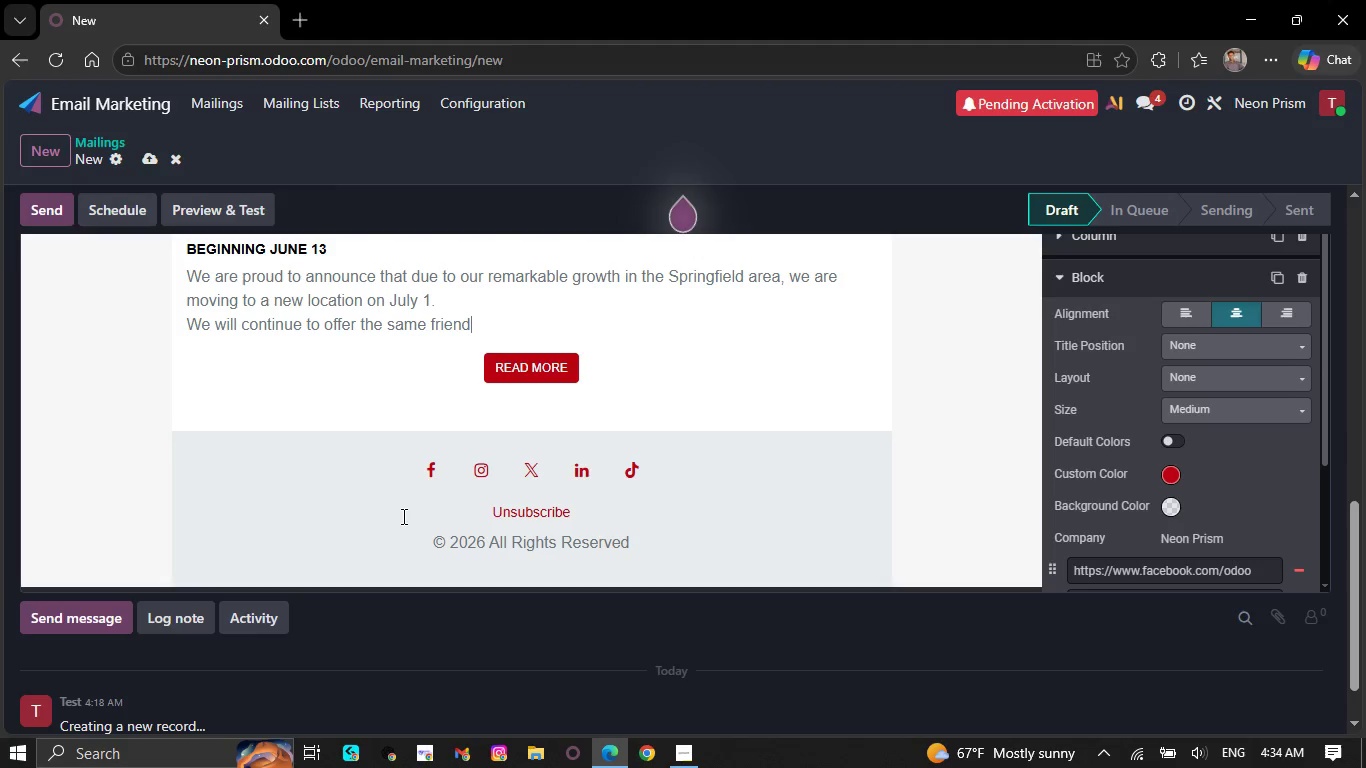 
wait(7.48)
 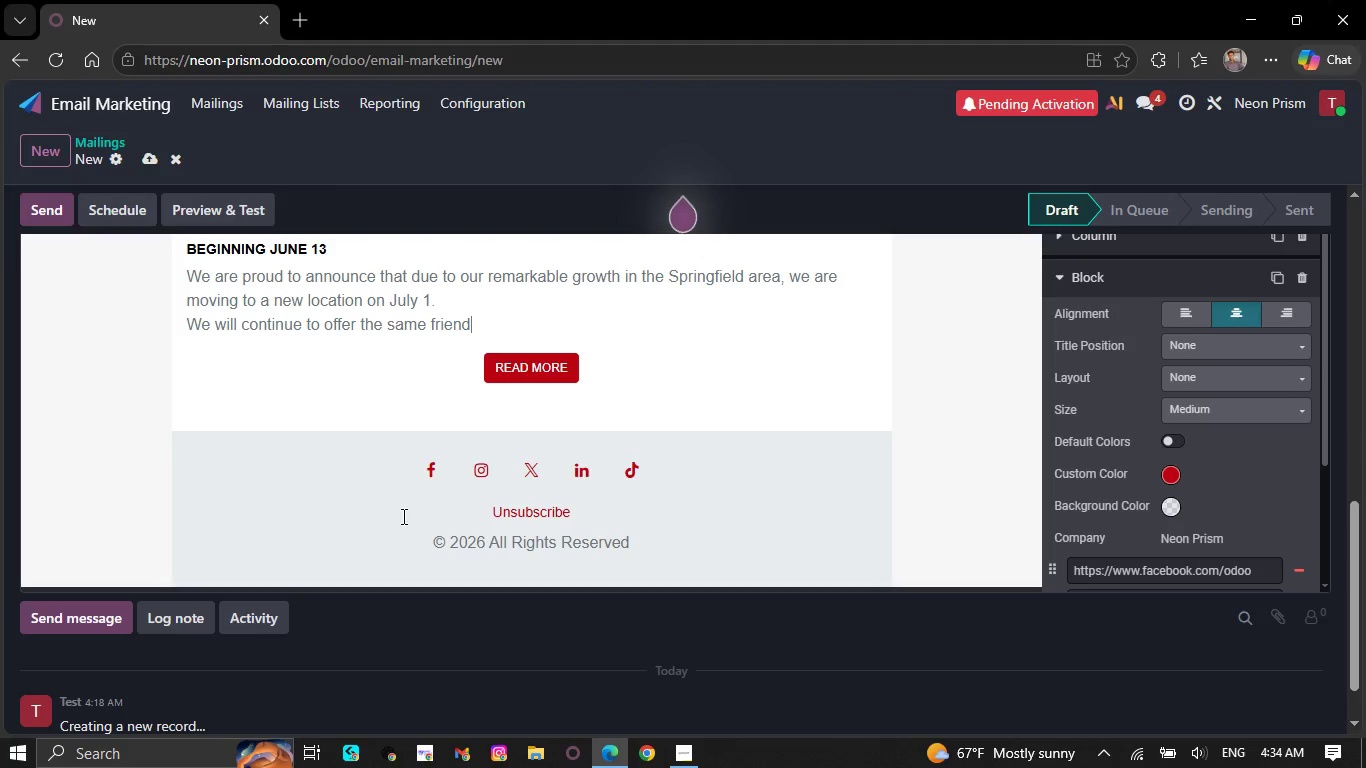 
key(Backspace)
 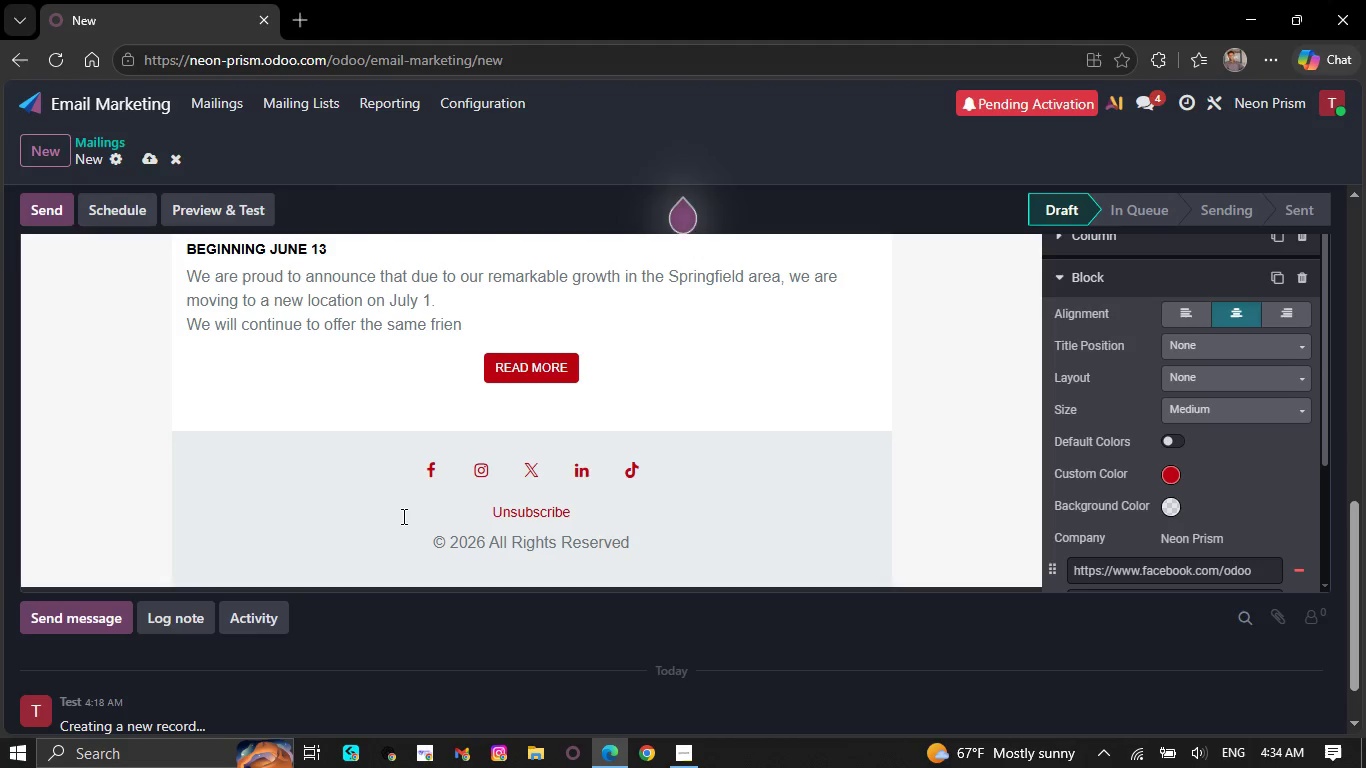 
key(Backspace)
 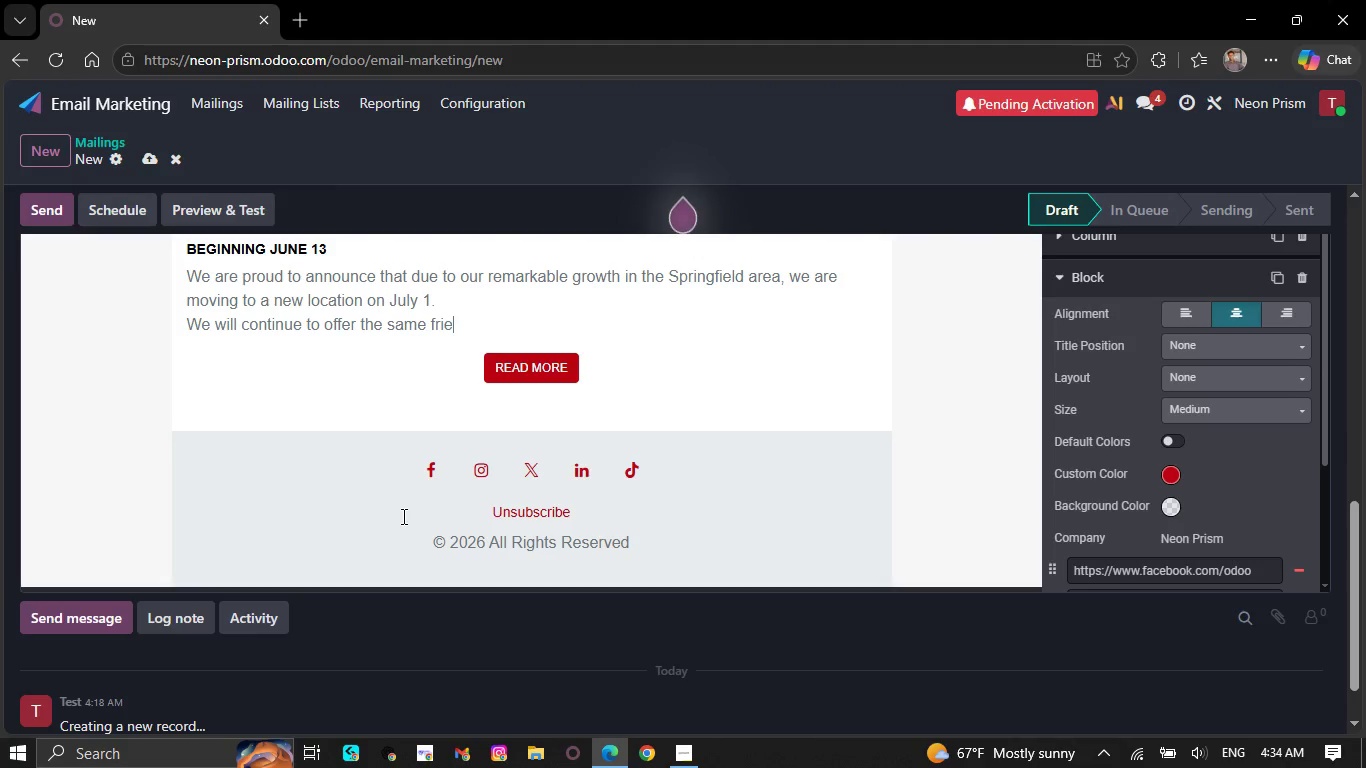 
wait(6.52)
 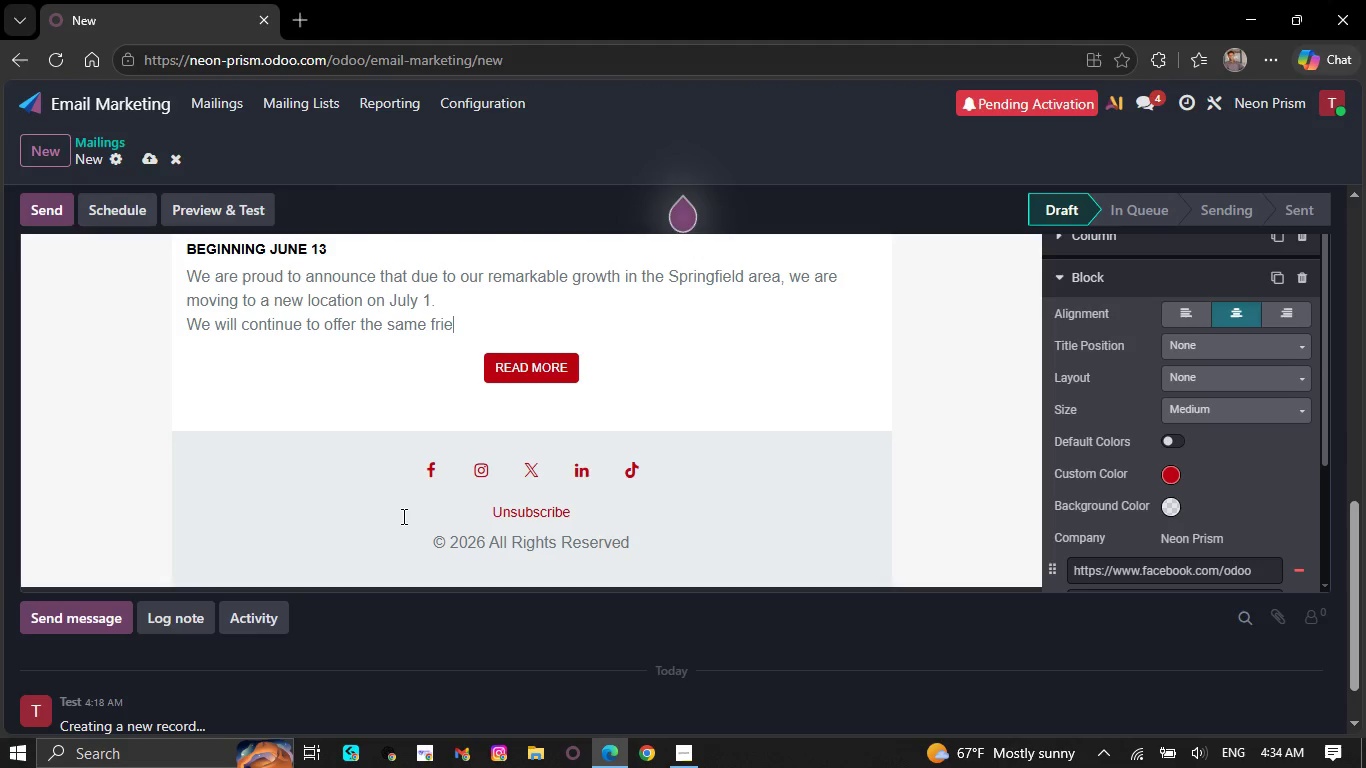 
key(Backspace)
 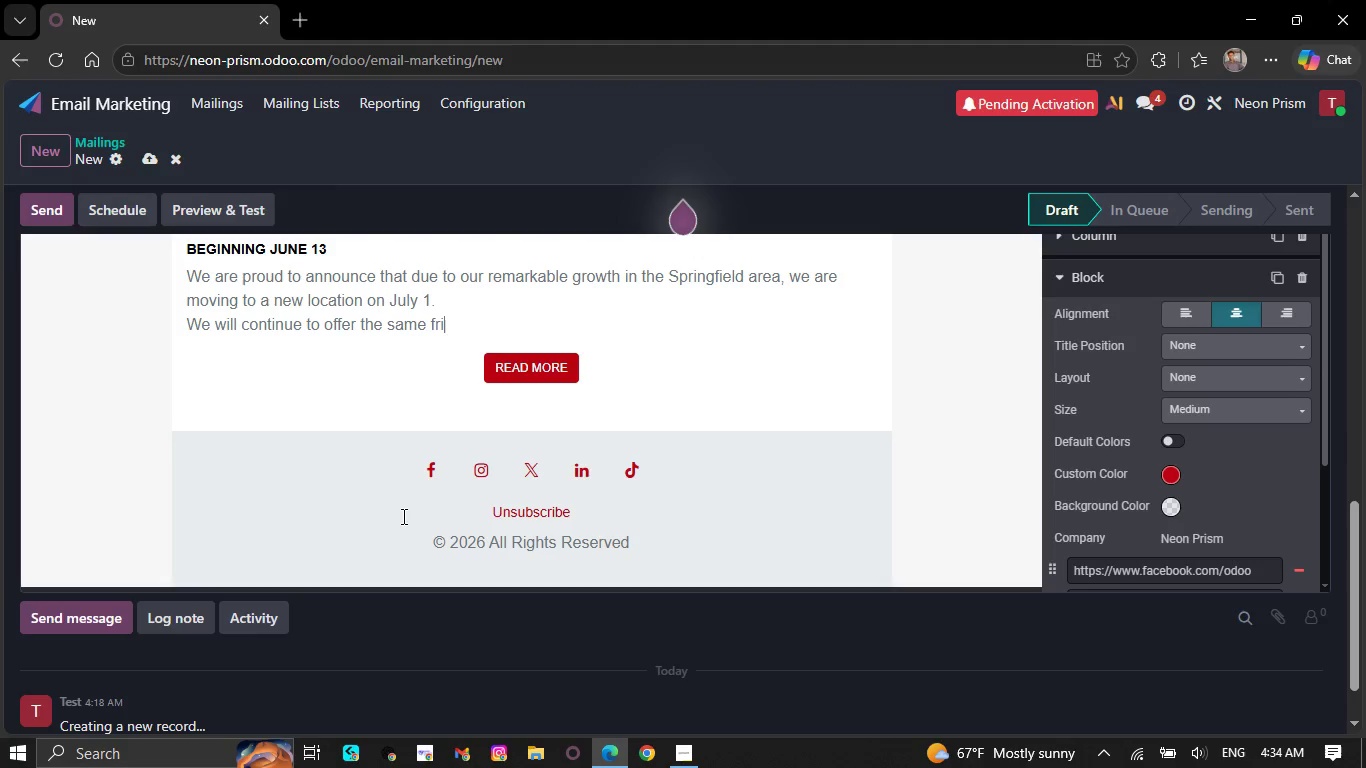 
wait(7.33)
 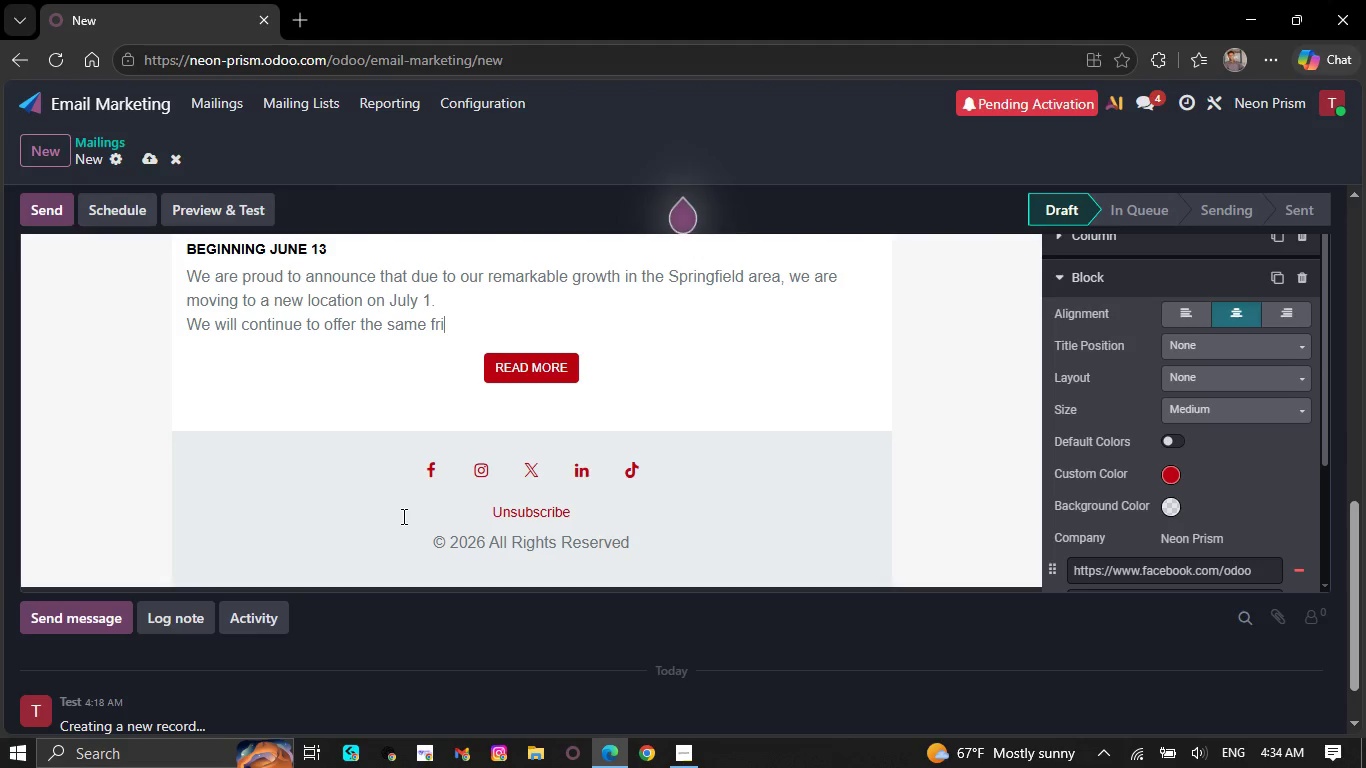 
key(Backspace)
 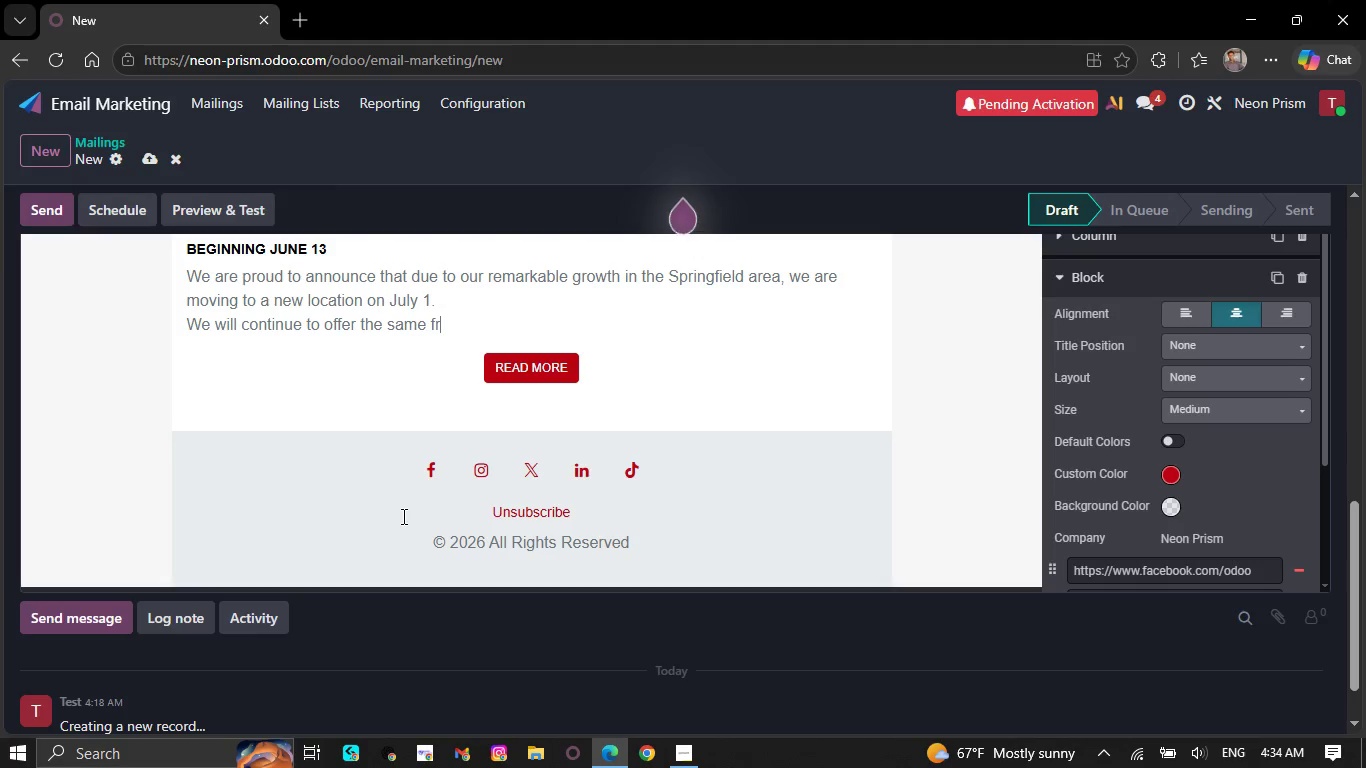 
key(Backspace)
 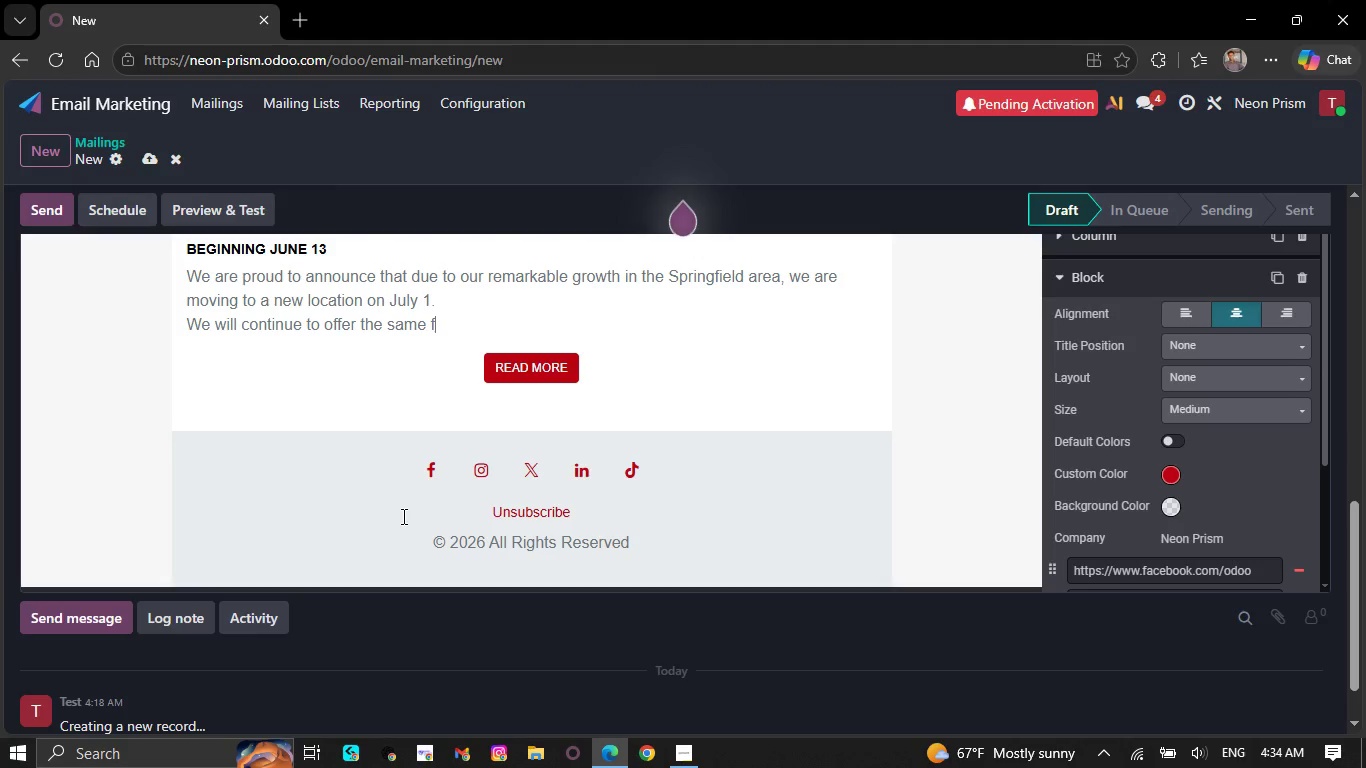 
key(Backspace)
 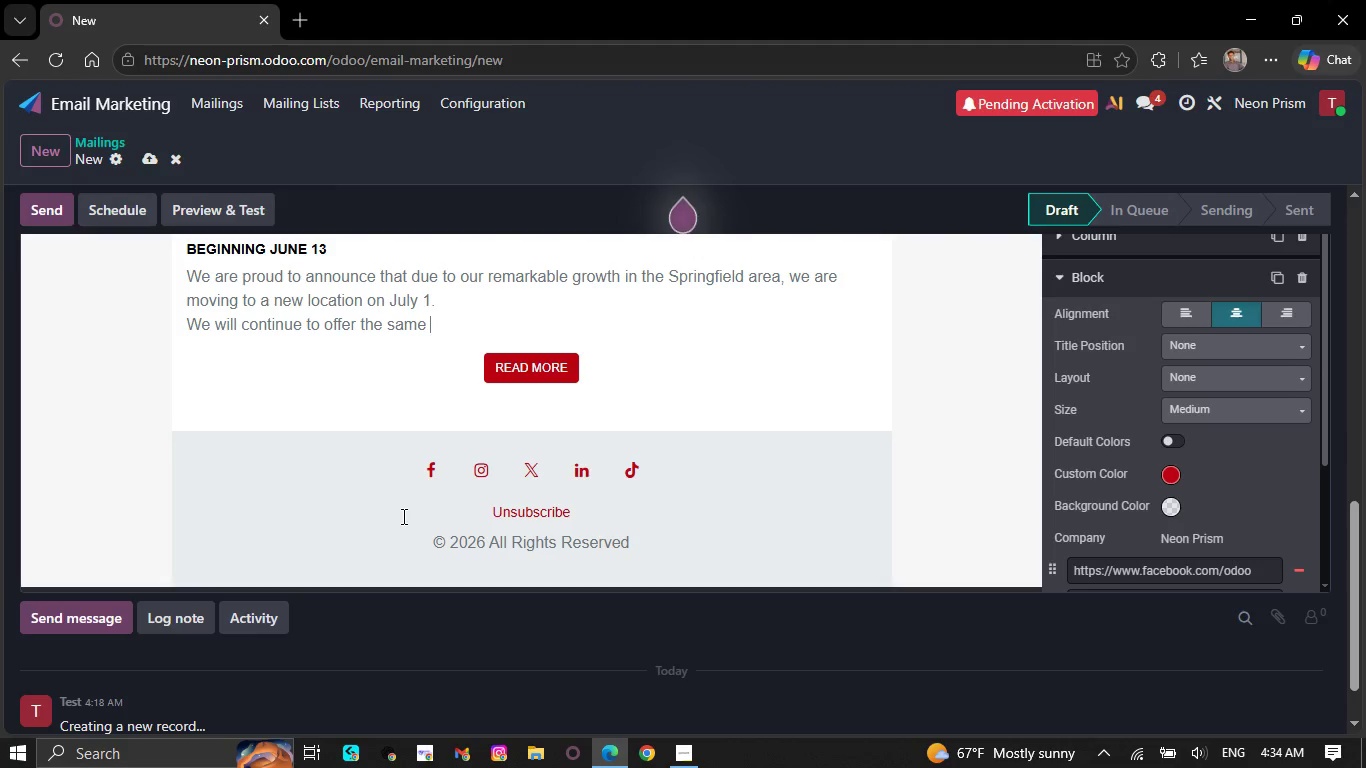 
key(Backspace)
 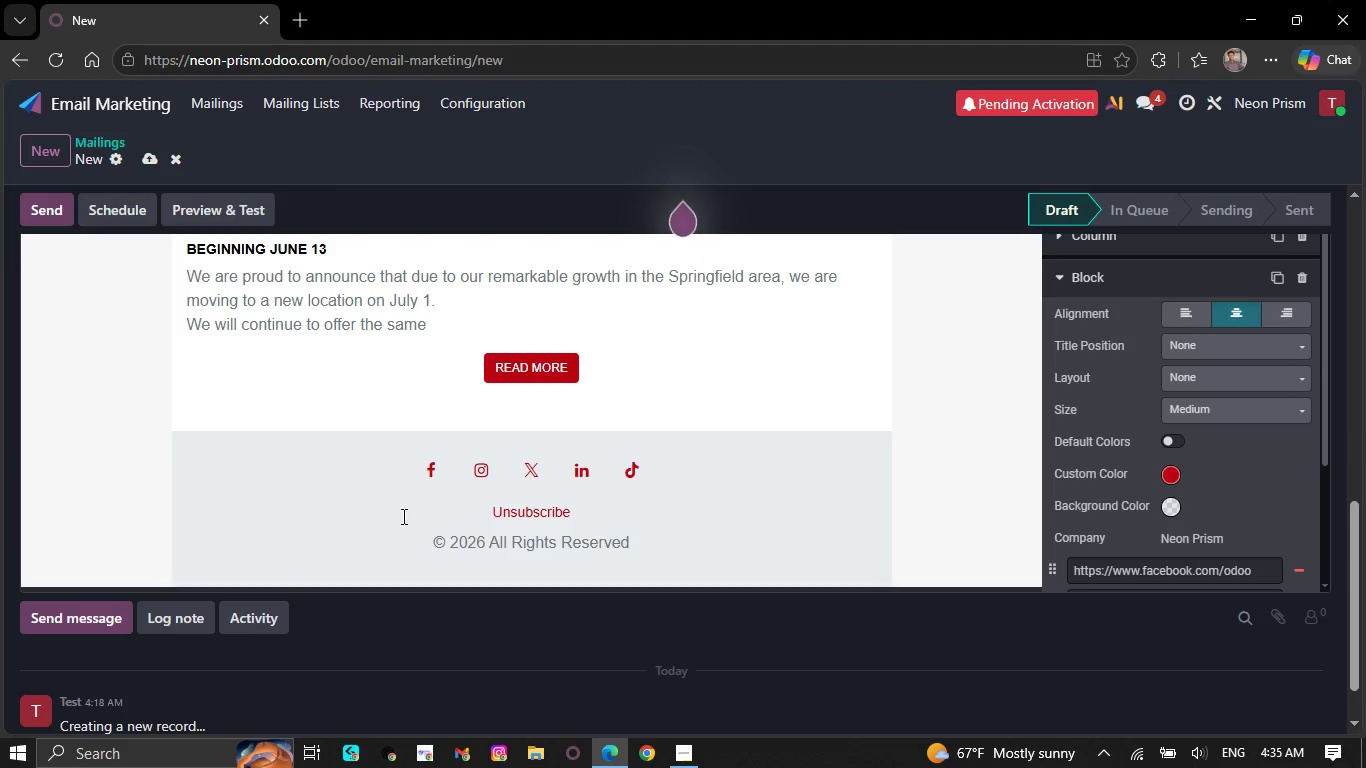 
key(Backspace)
 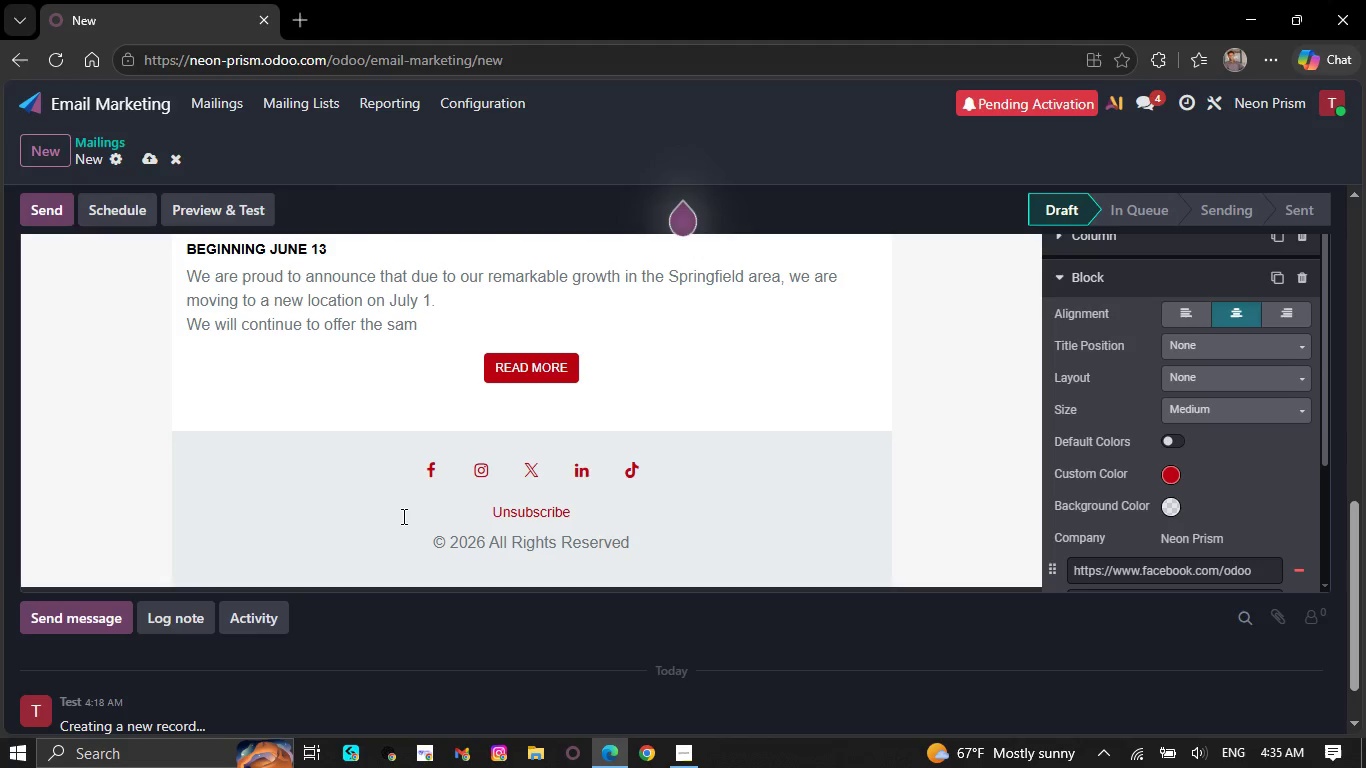 
wait(16.48)
 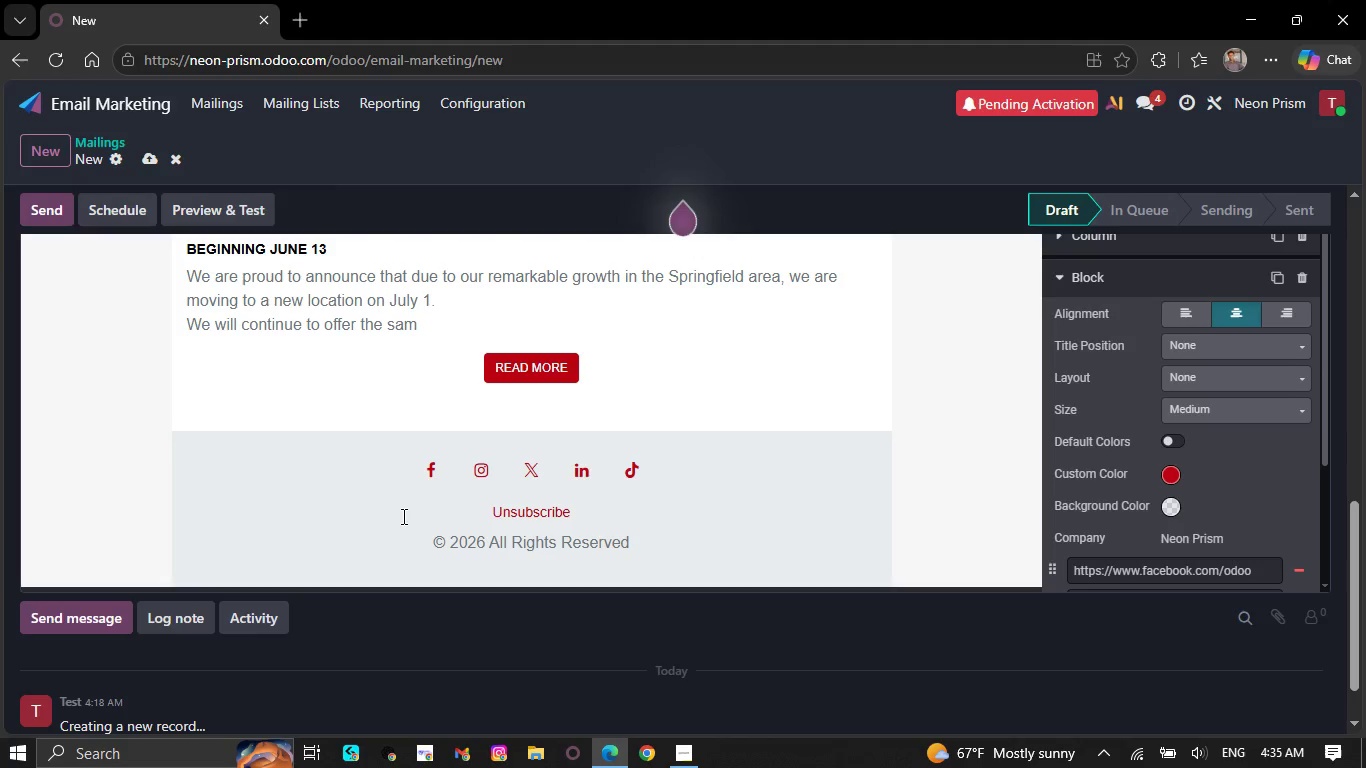 
key(Backspace)
 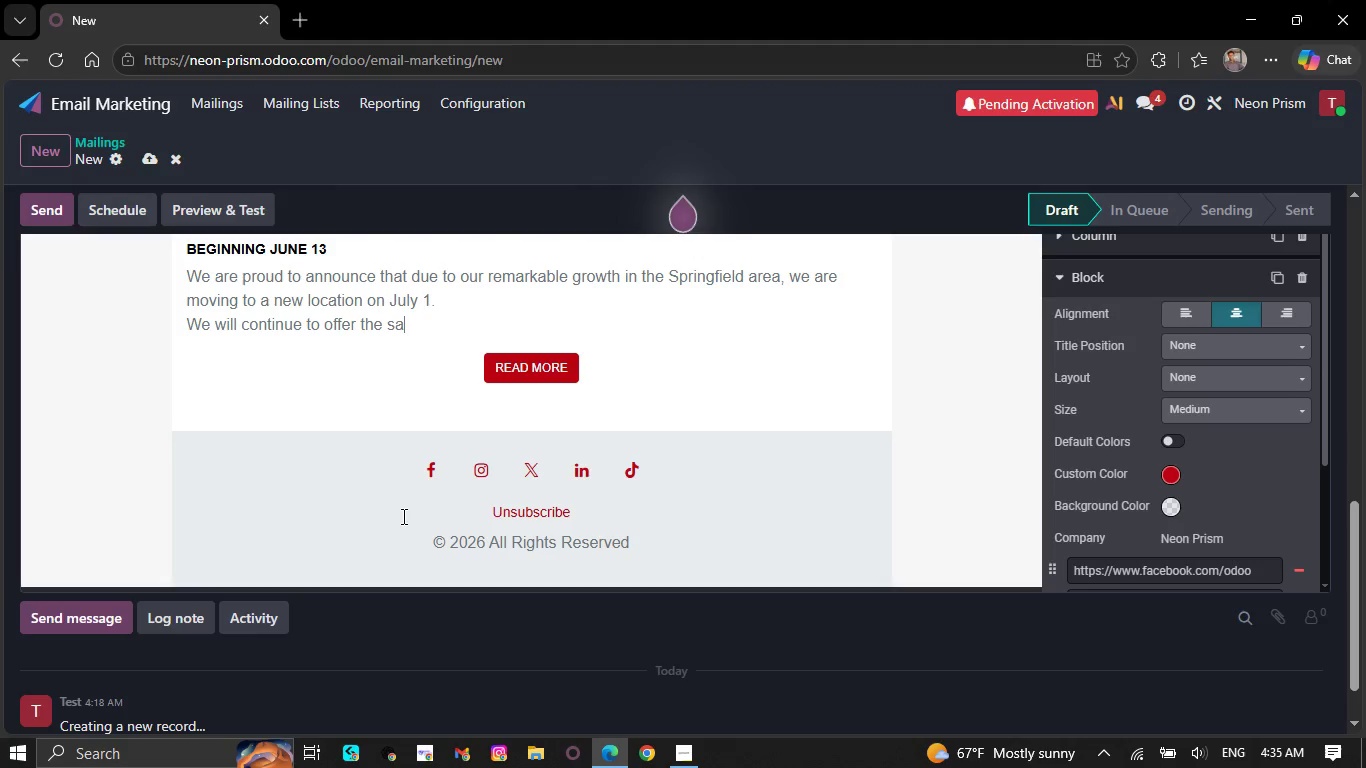 
wait(5.84)
 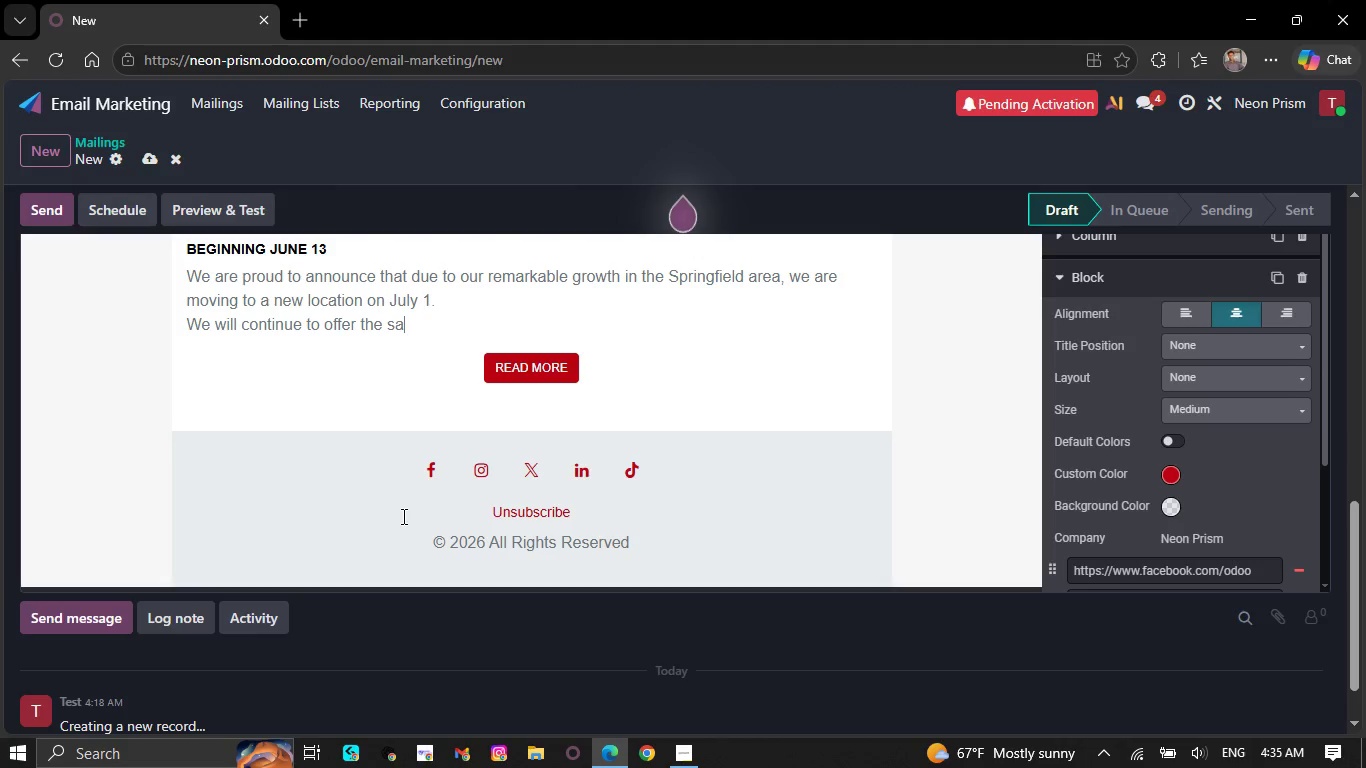 
key(Backspace)
 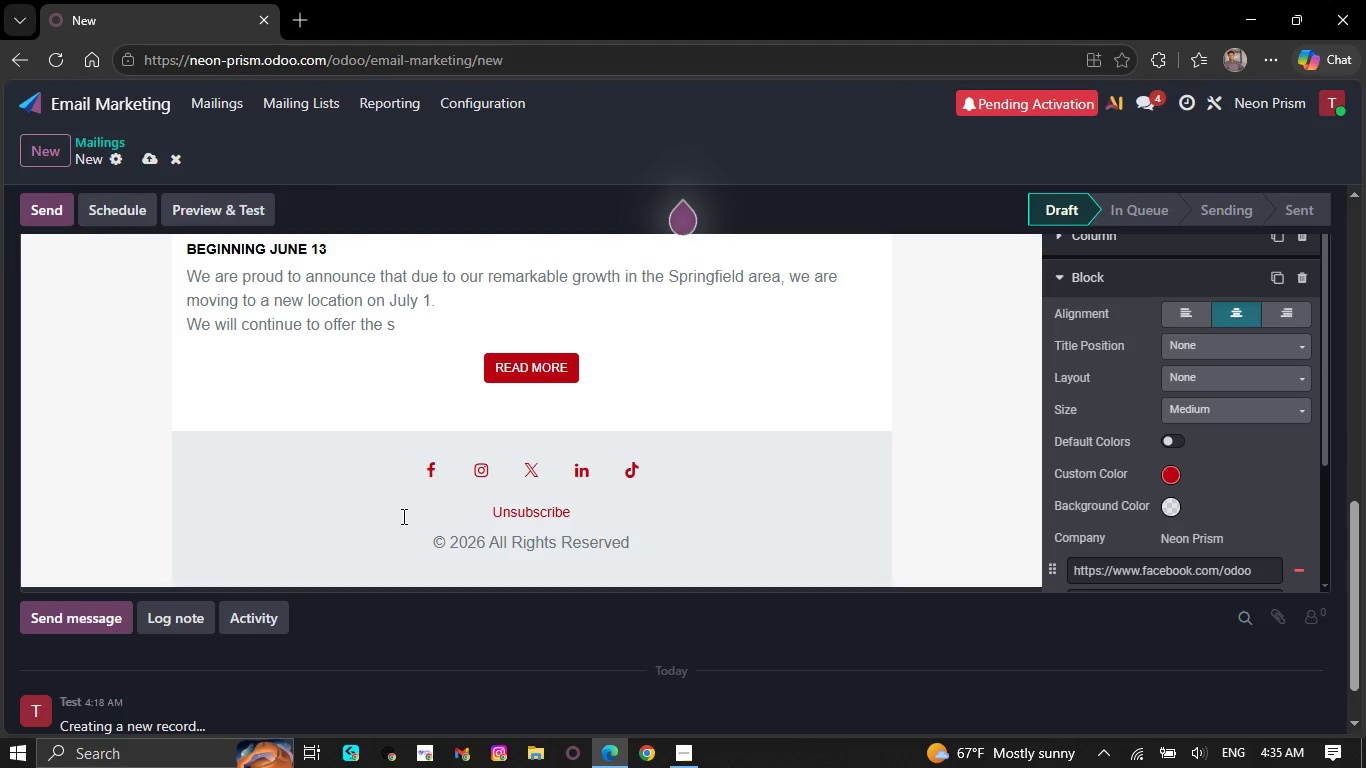 
key(Backspace)
 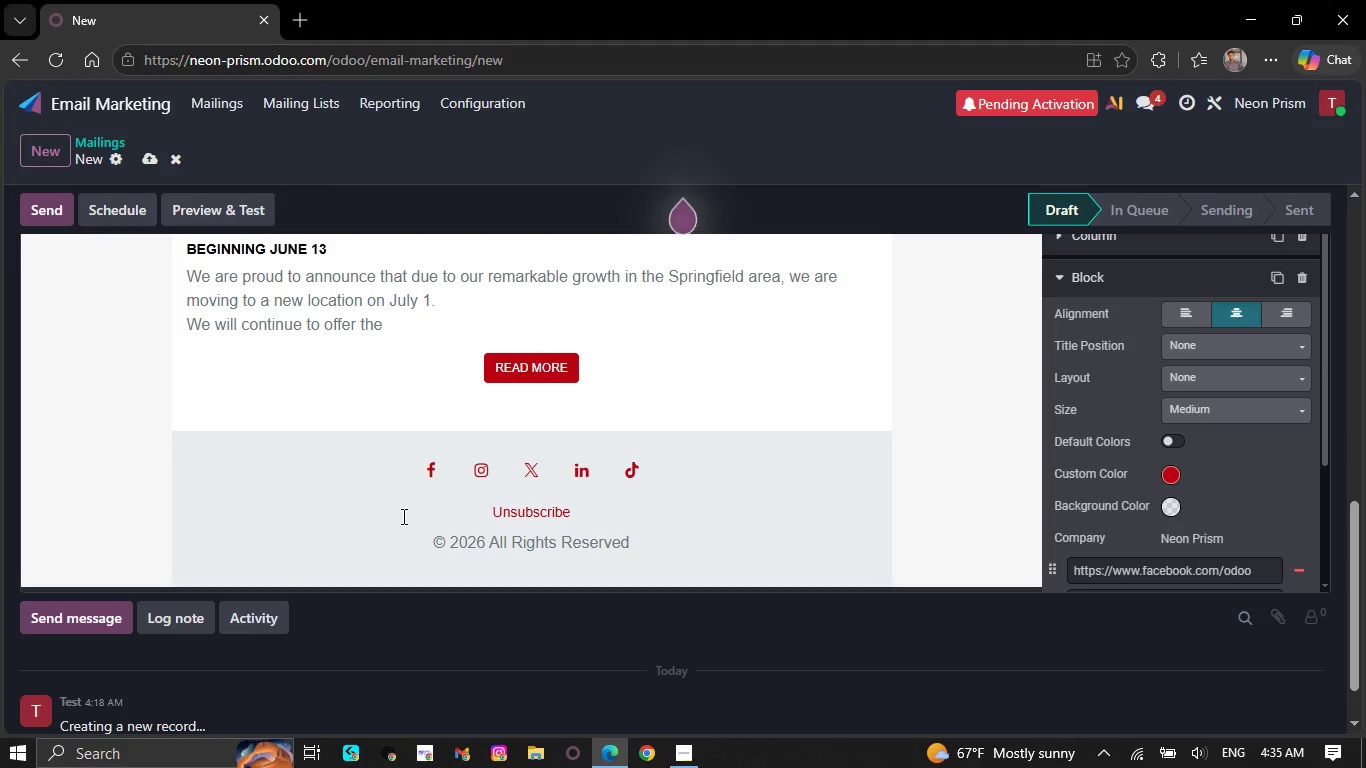 
wait(7.95)
 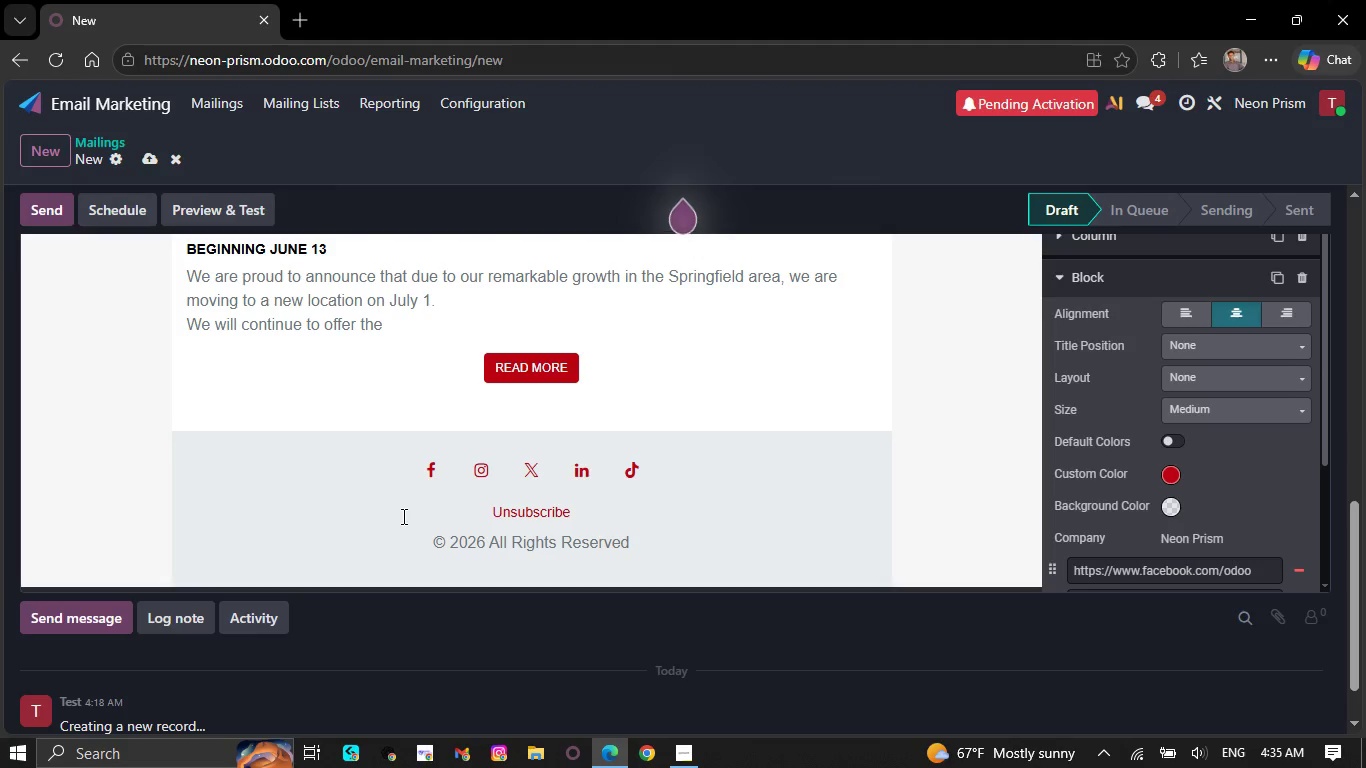 
key(Backspace)
 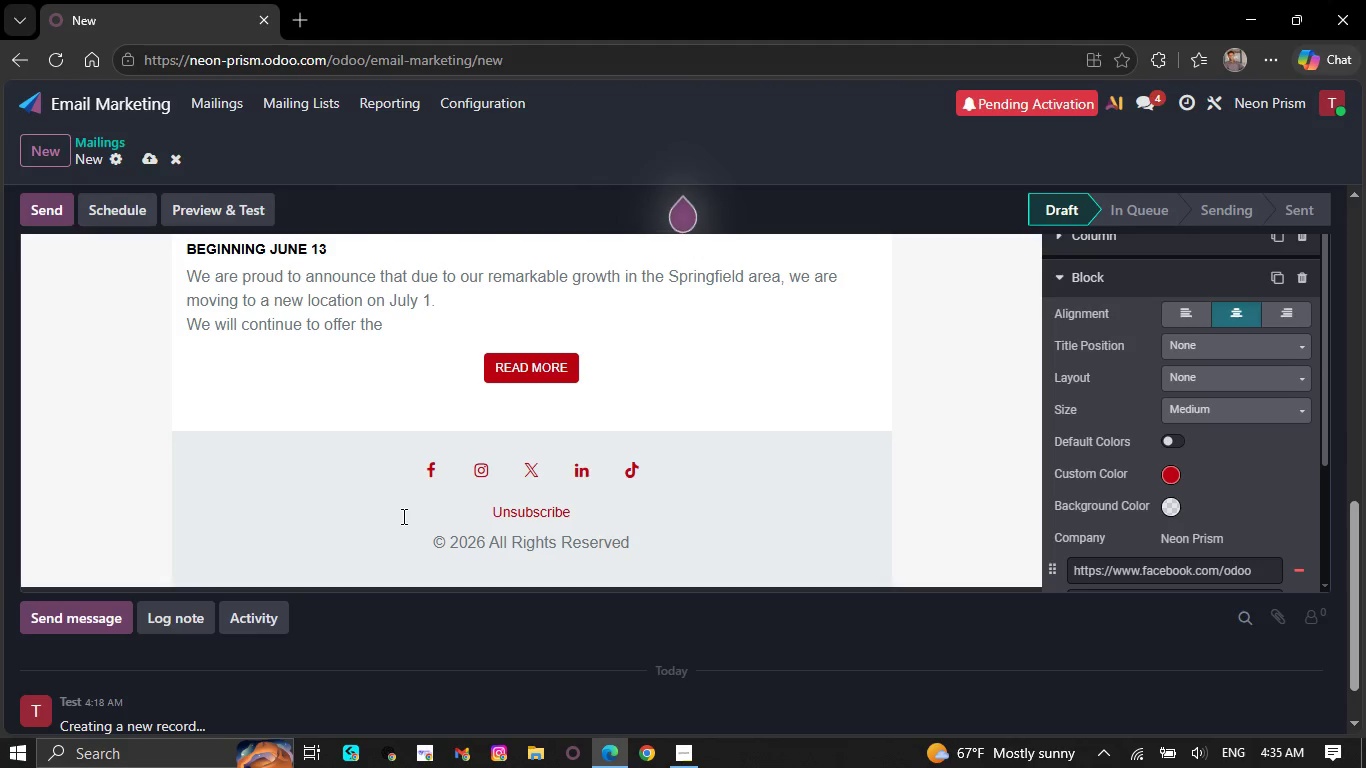 
wait(5.59)
 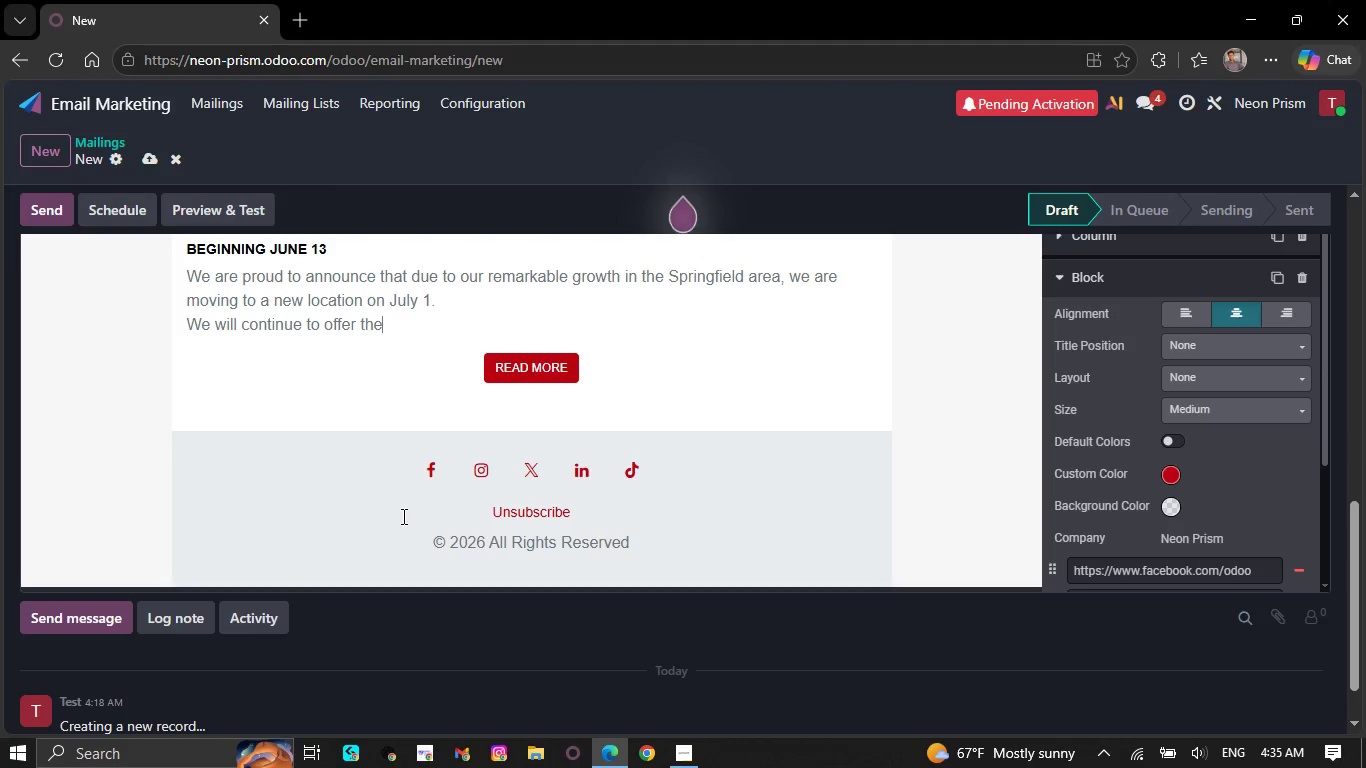 
key(Backspace)
 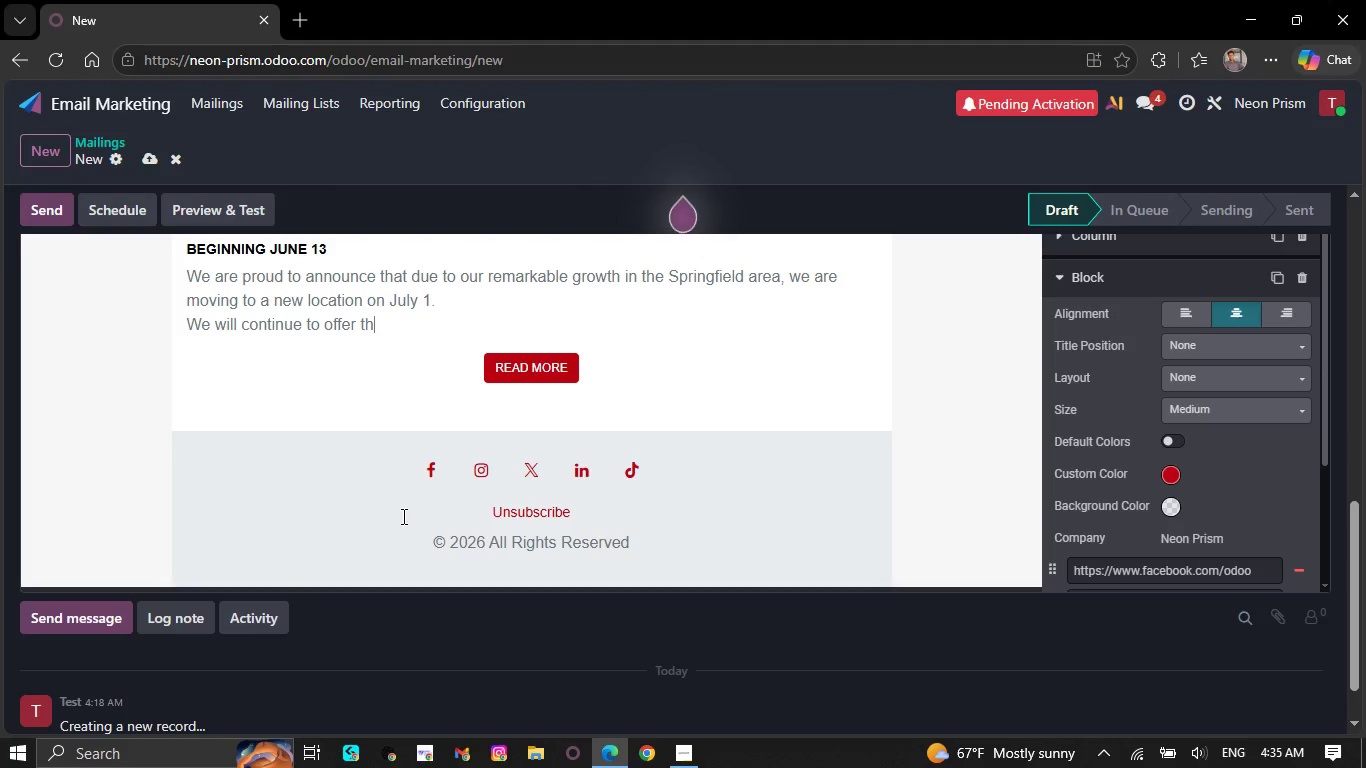 
key(Backspace)
 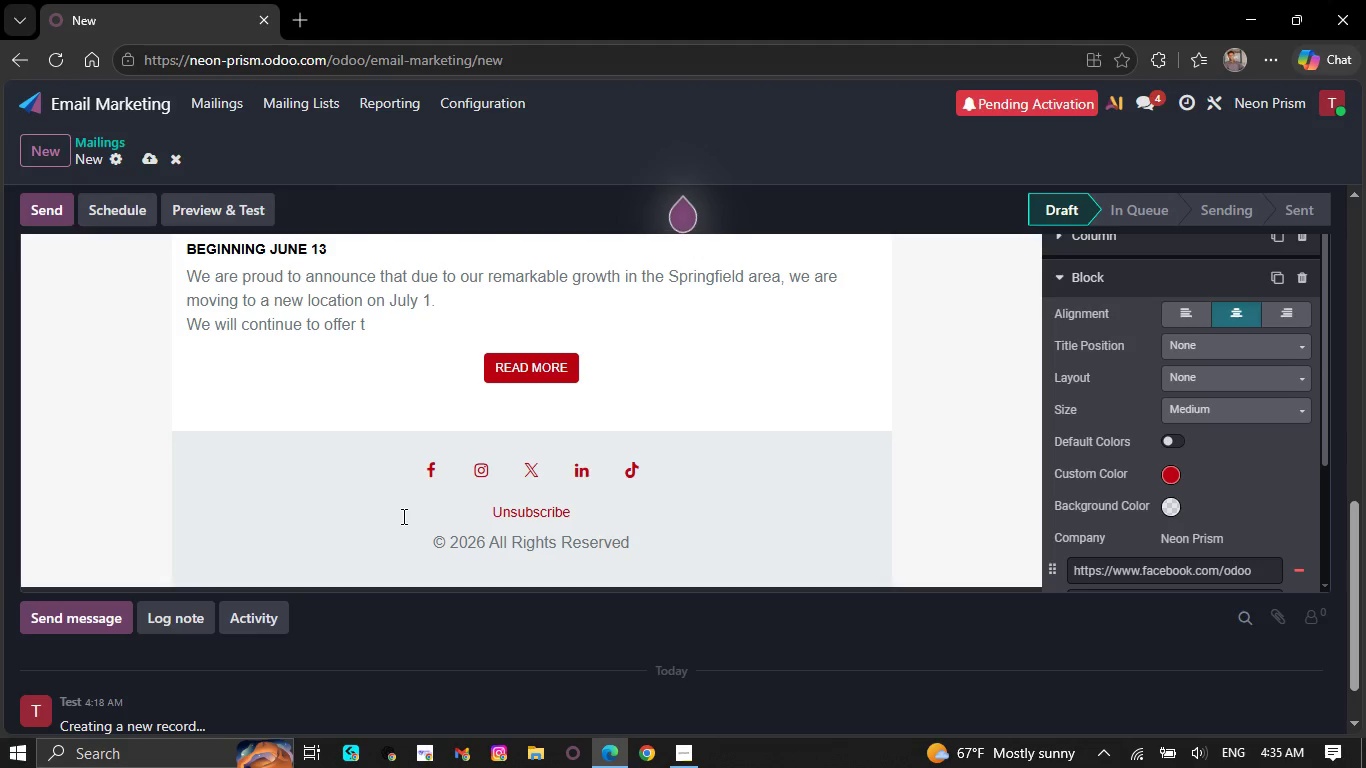 
key(Backspace)
 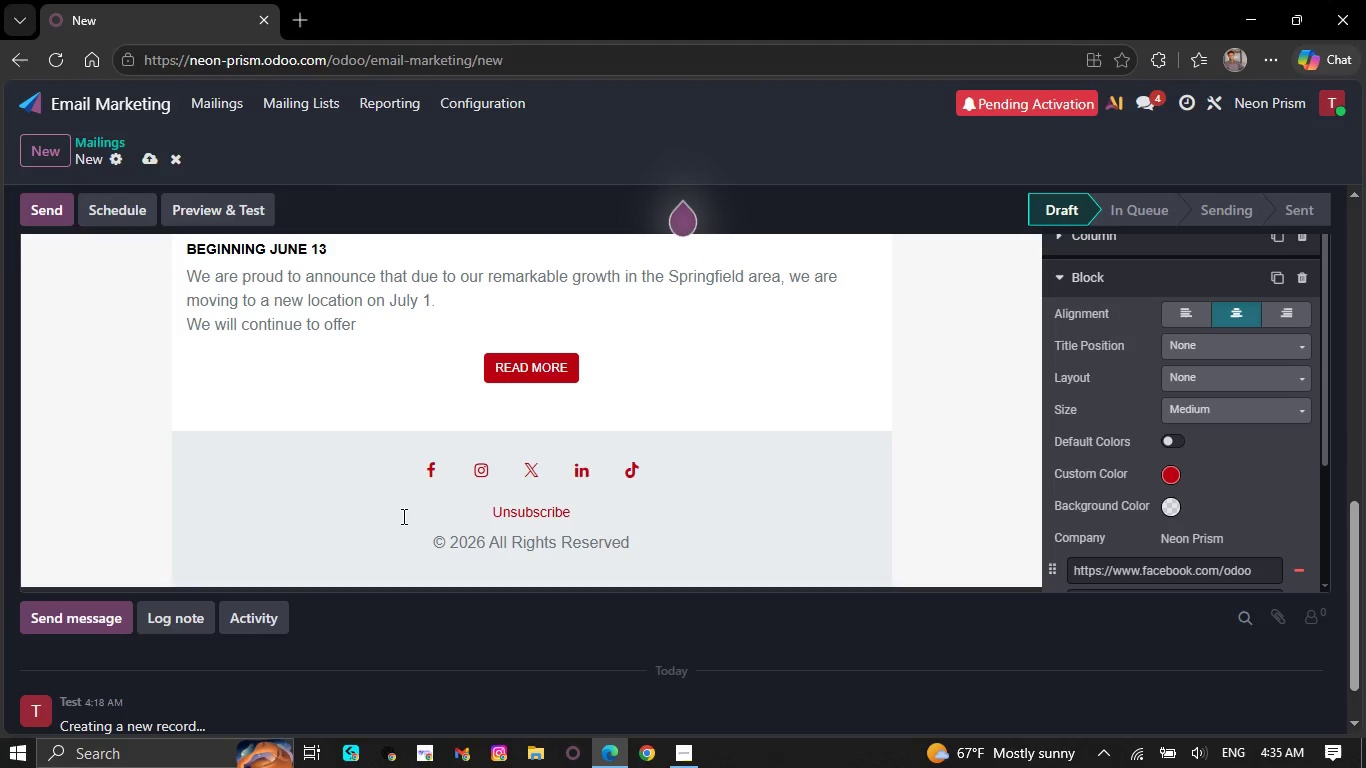 
wait(7.06)
 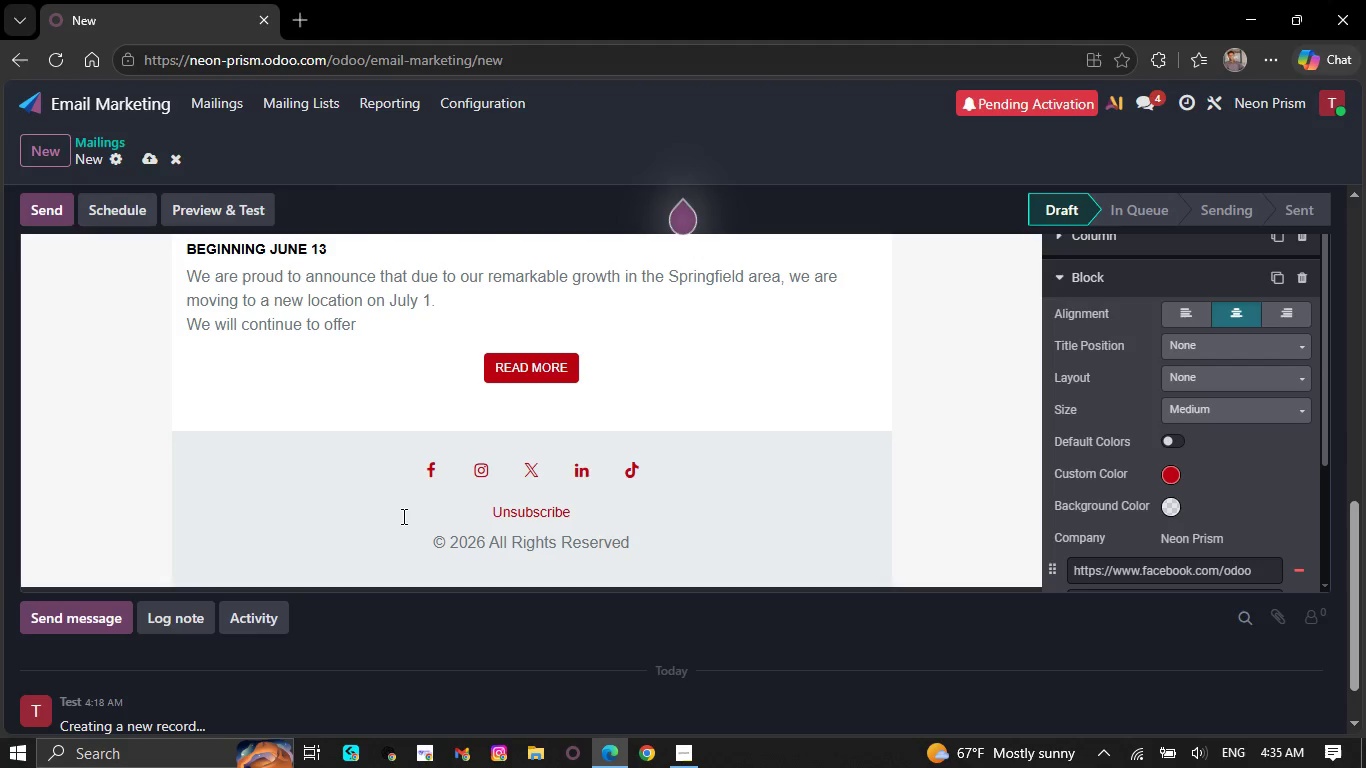 
key(Backspace)
 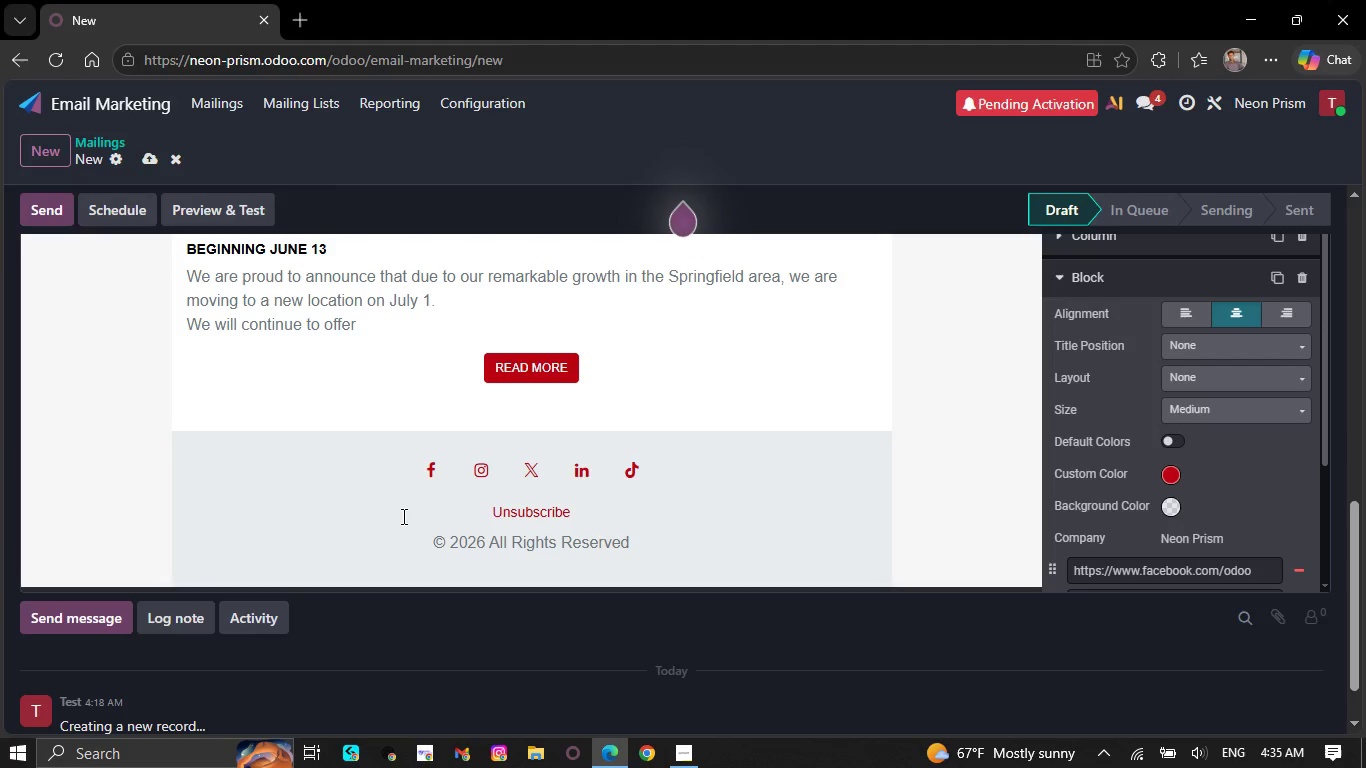 
key(Backspace)
 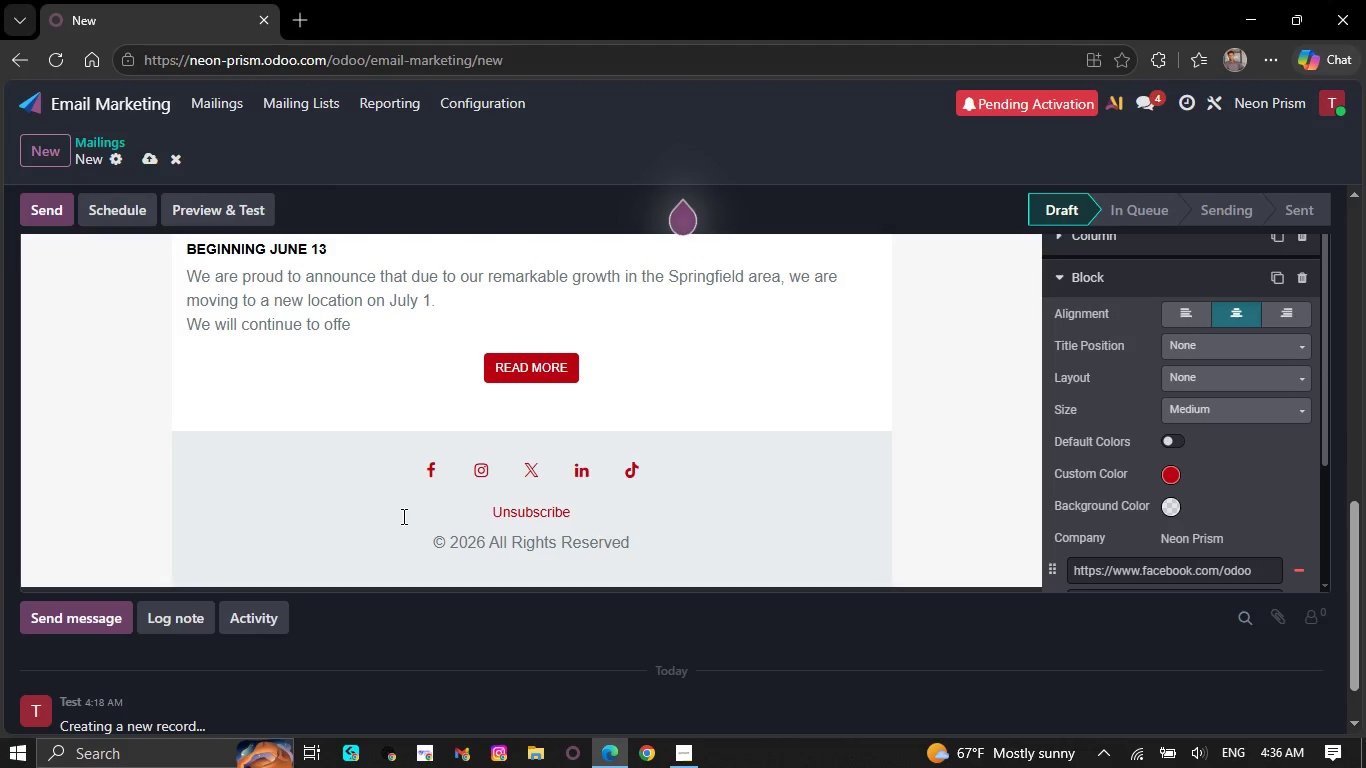 
wait(7.11)
 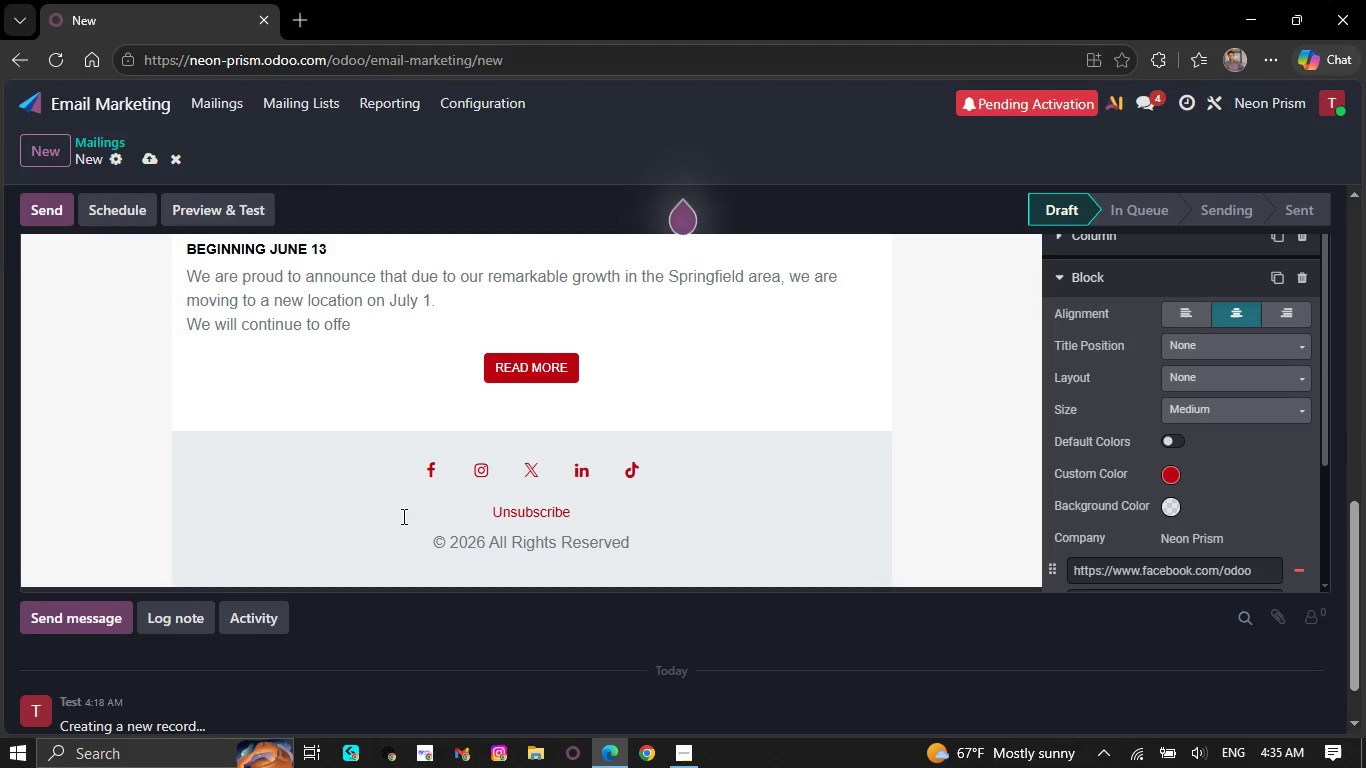 
key(Backspace)
 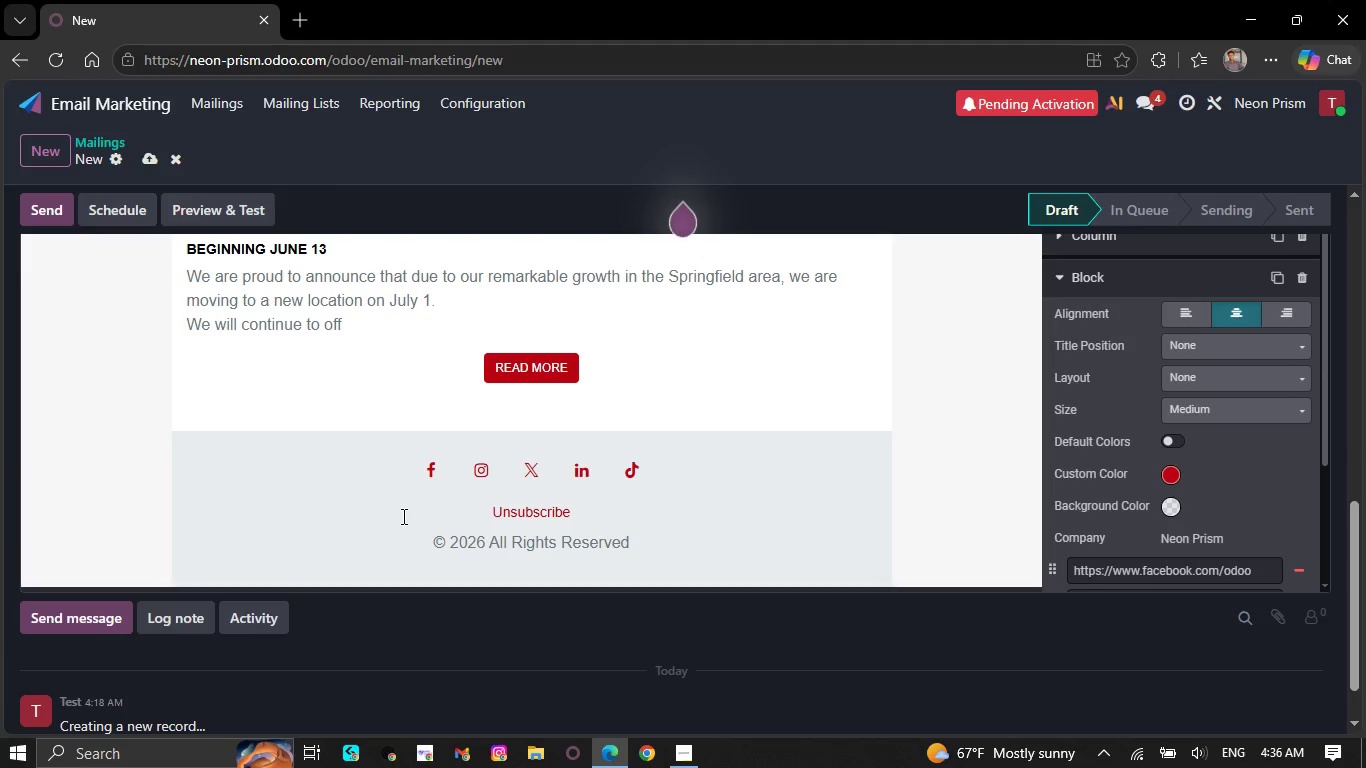 
key(Backspace)
 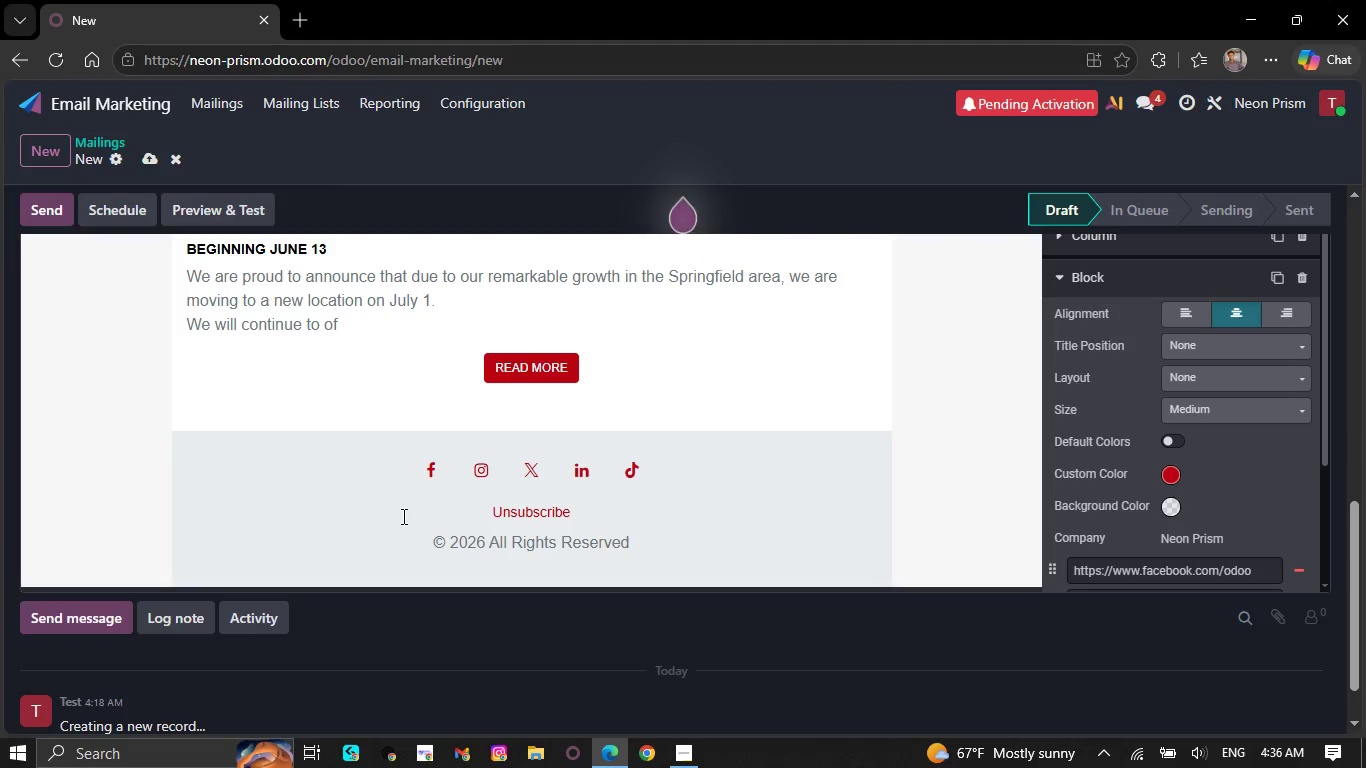 
key(Backspace)
 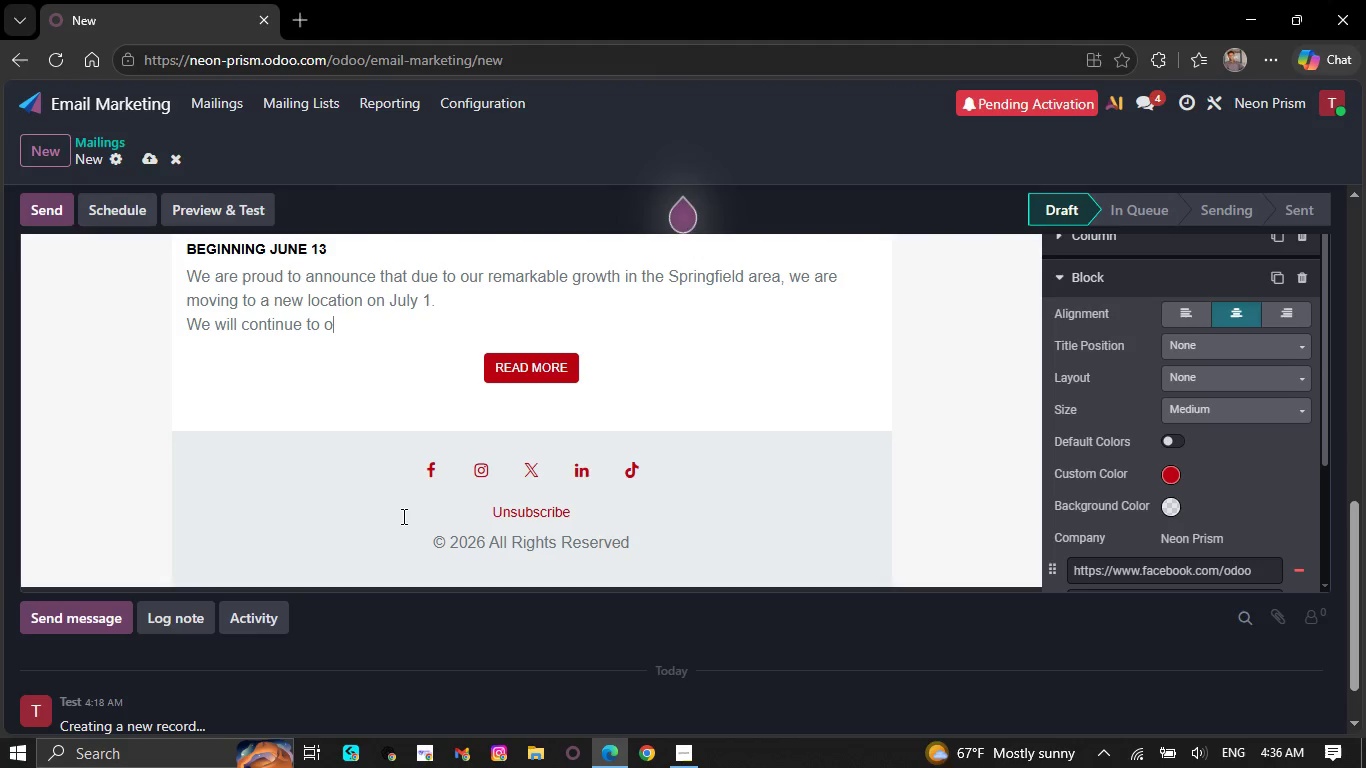 
key(Backspace)
 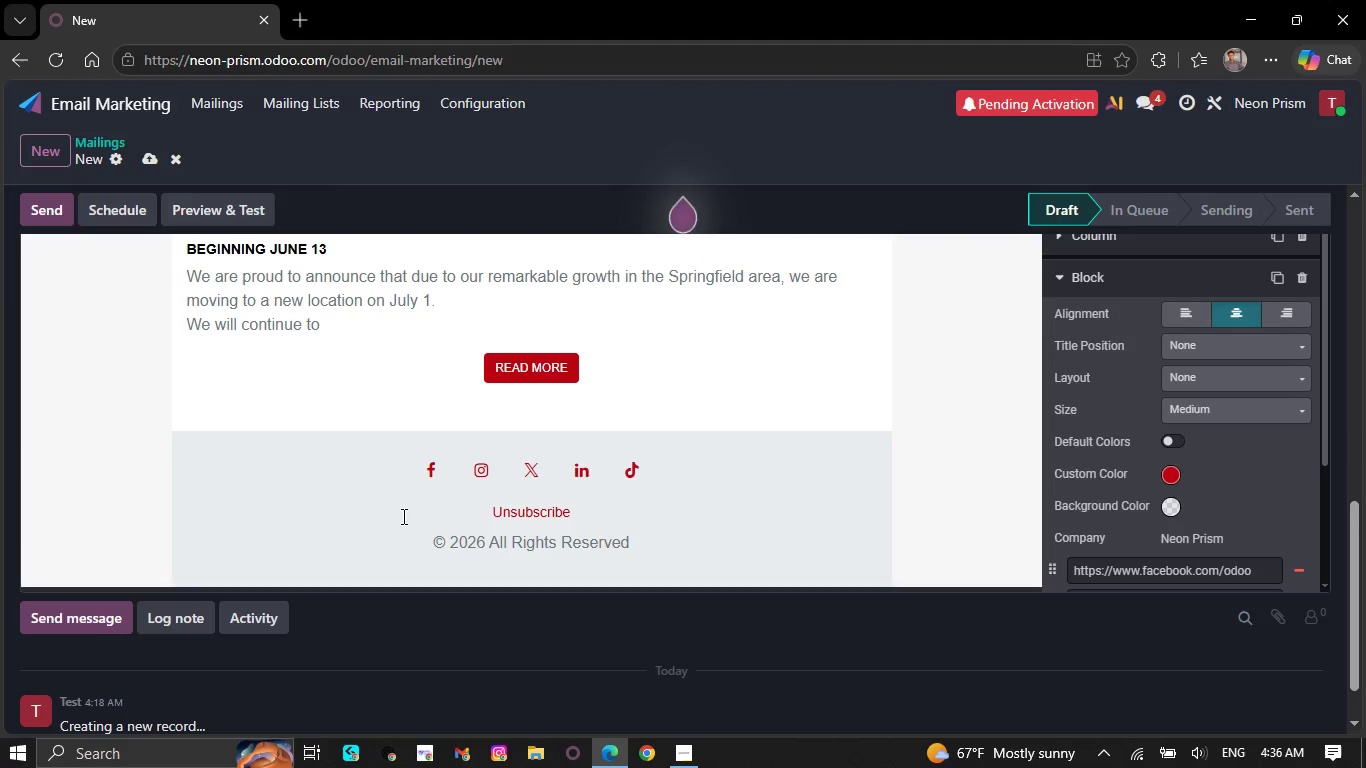 
key(Backspace)
 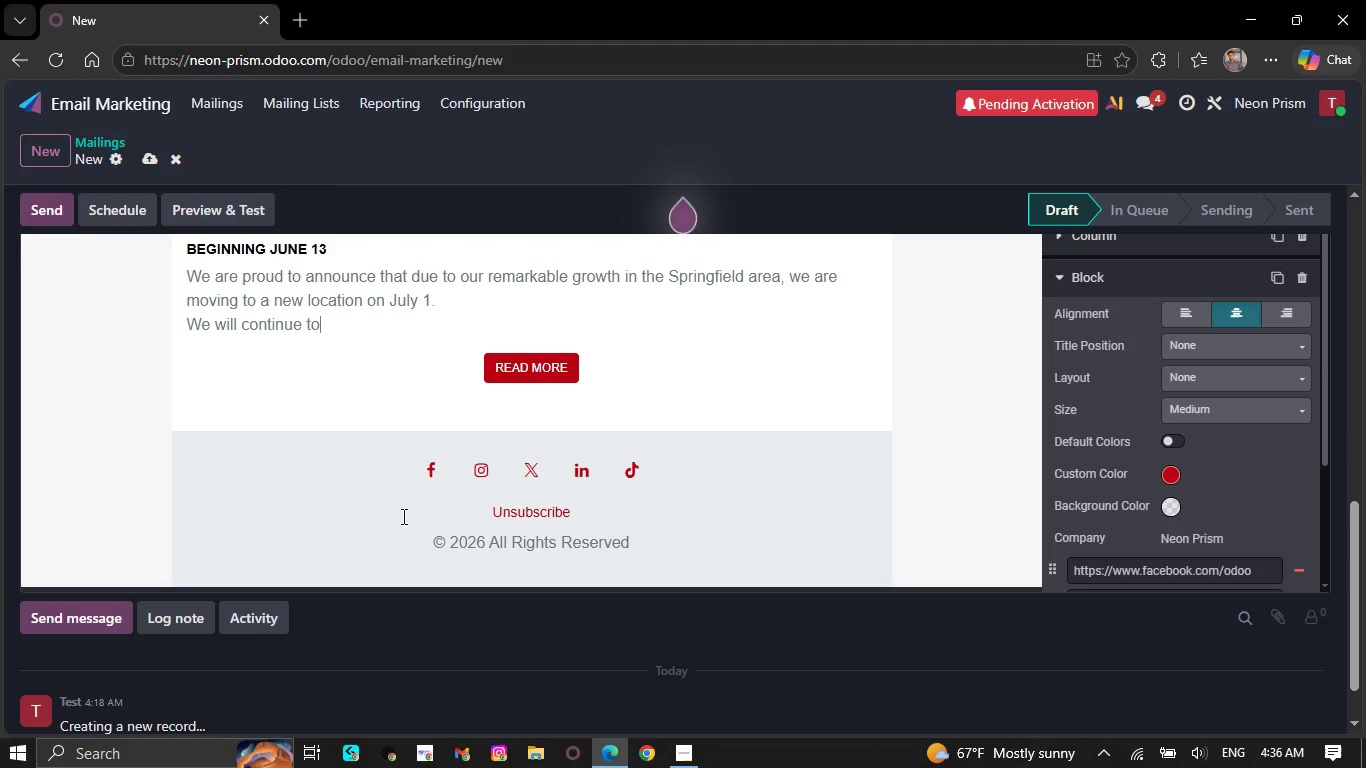 
wait(7.33)
 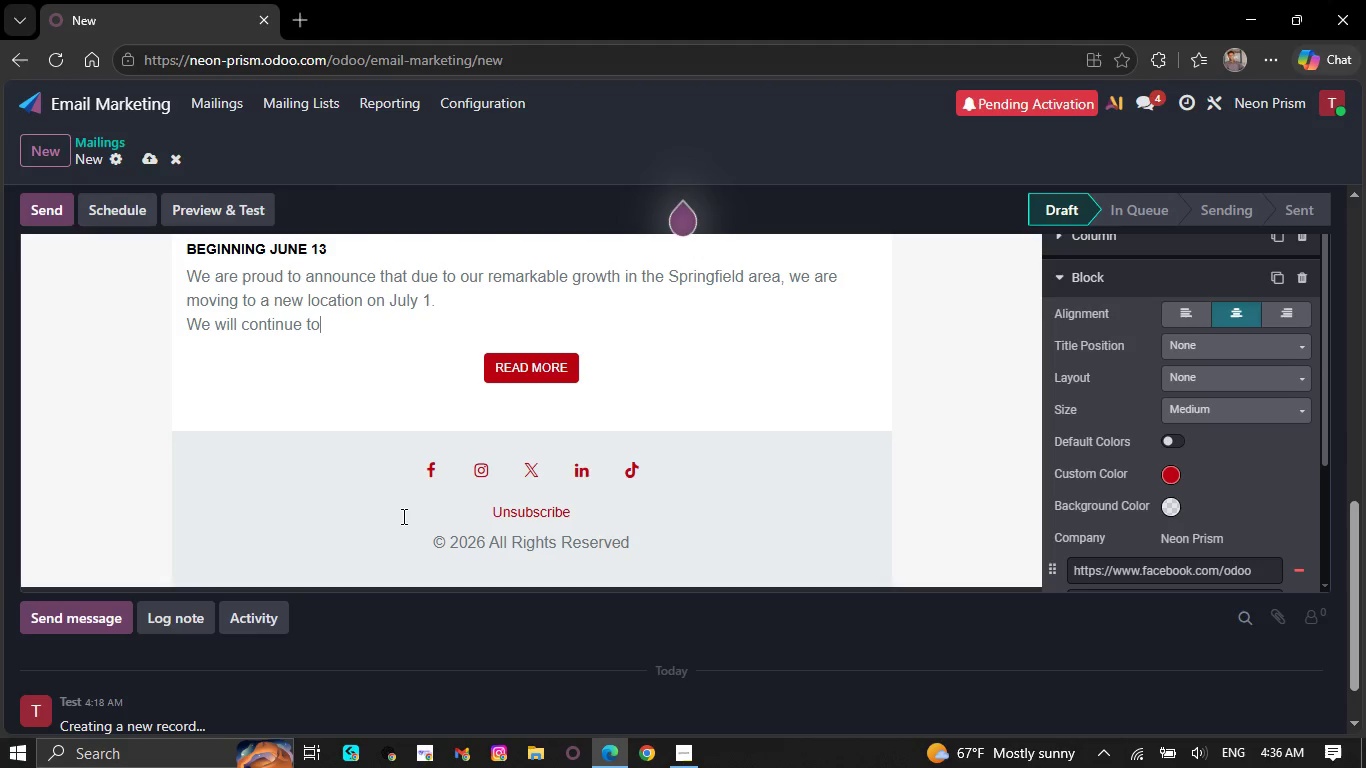 
key(Backspace)
 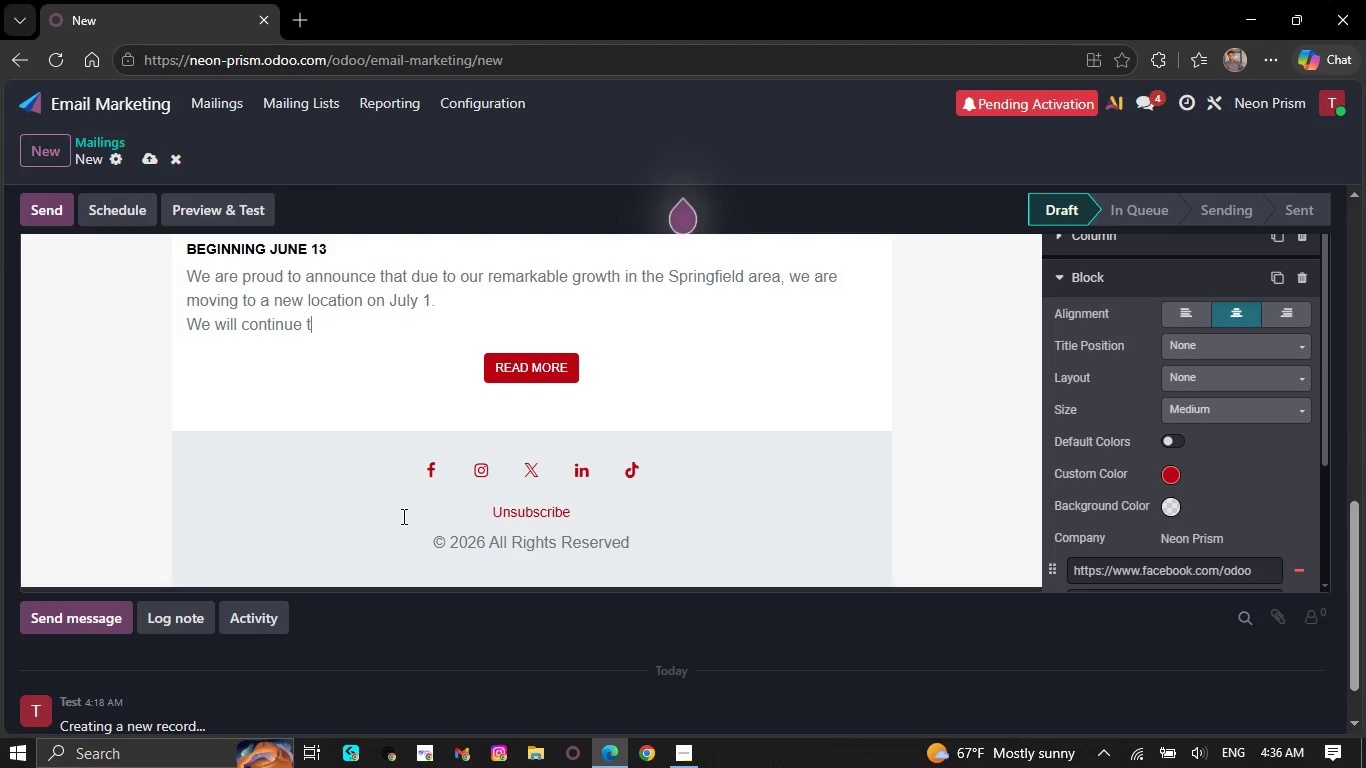 
wait(8.72)
 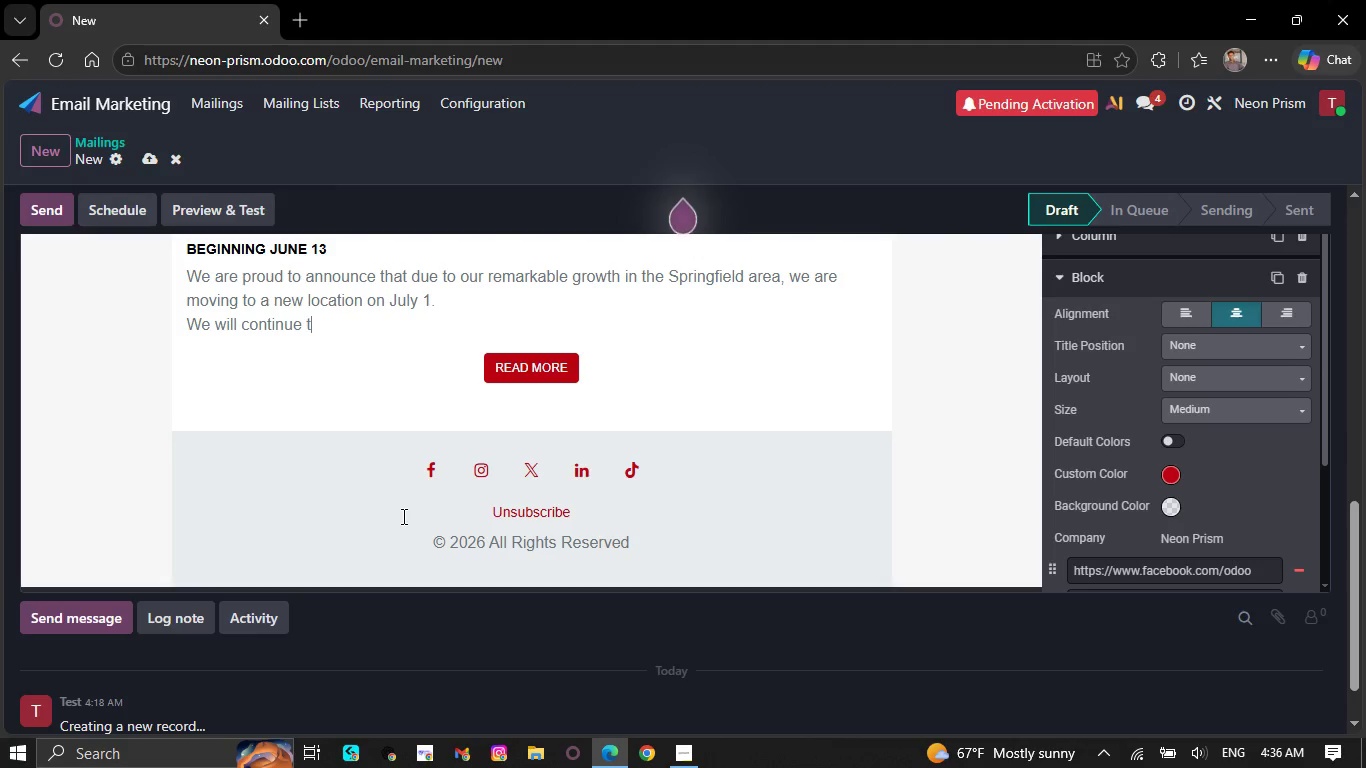 
key(Backspace)
 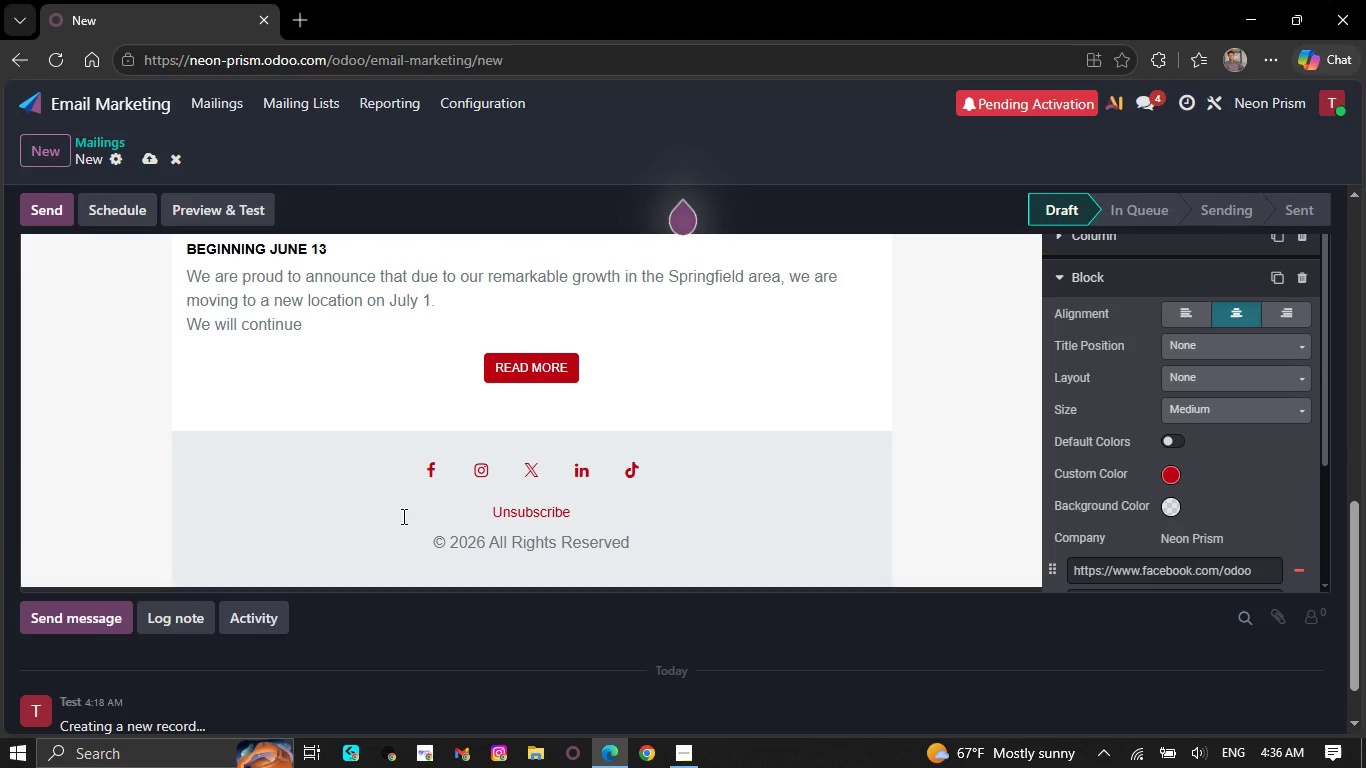 
wait(5.42)
 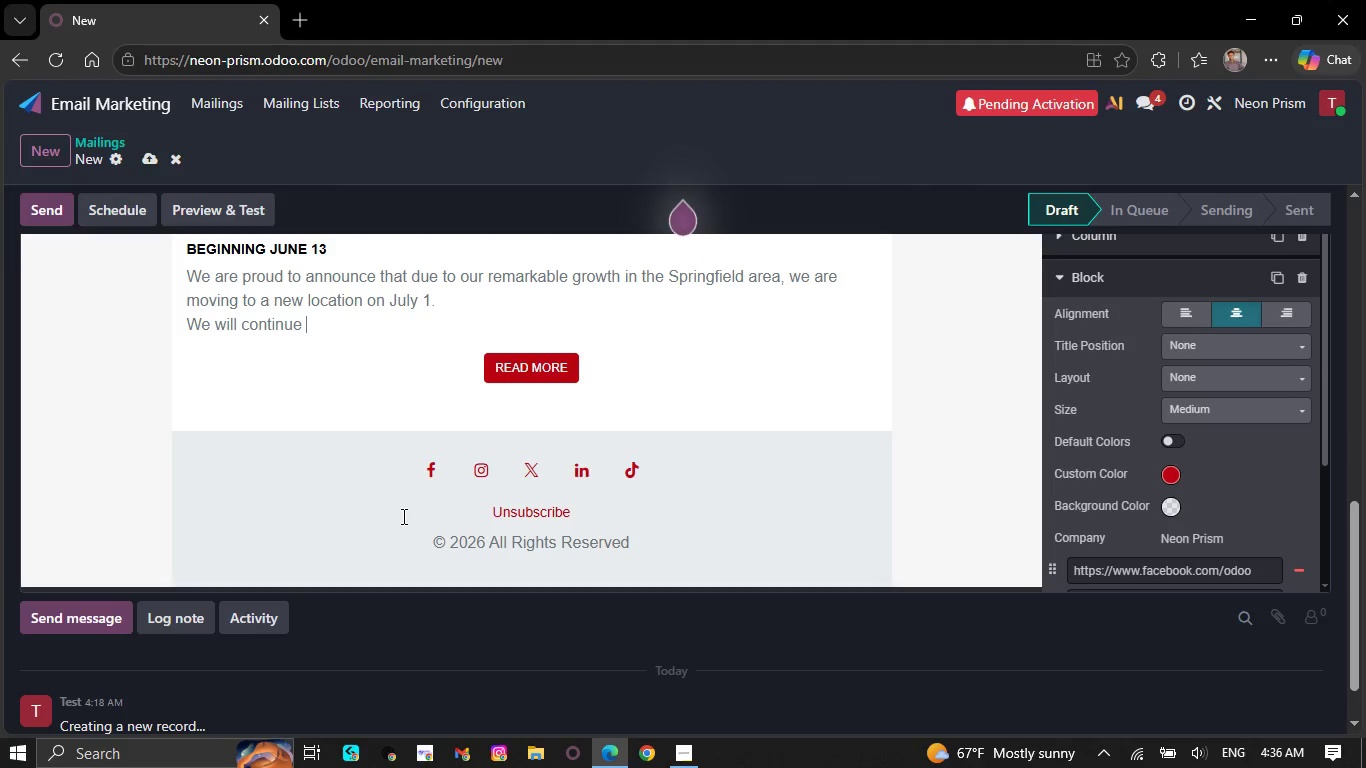 
key(Backspace)
 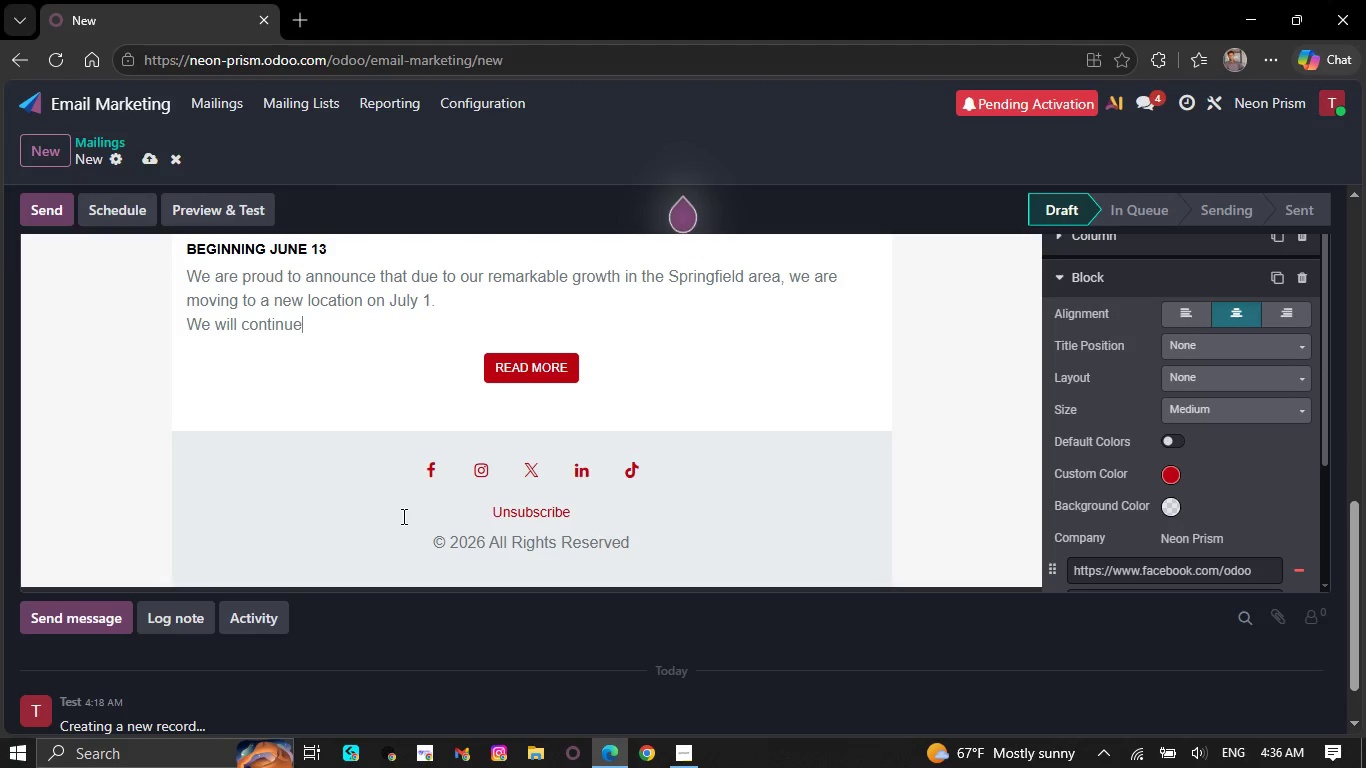 
wait(9.38)
 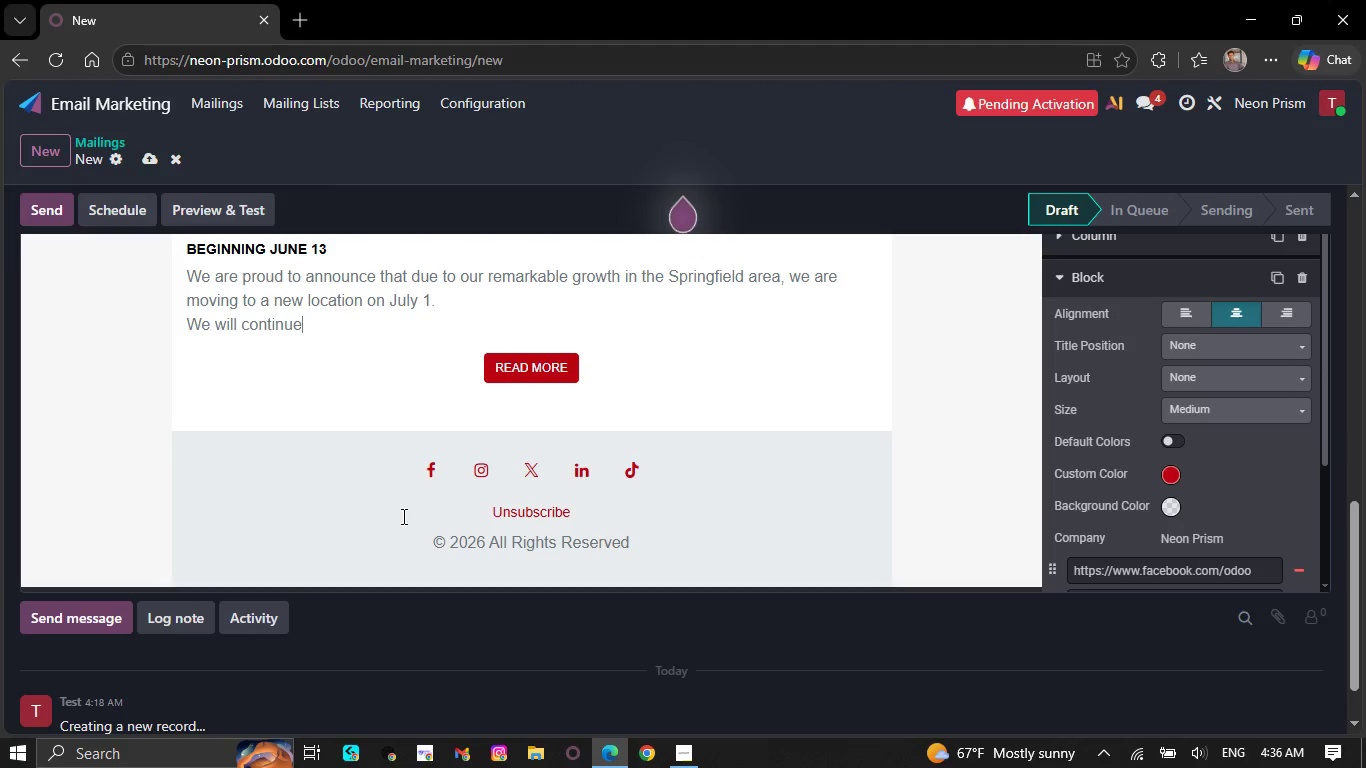 
key(Backspace)
 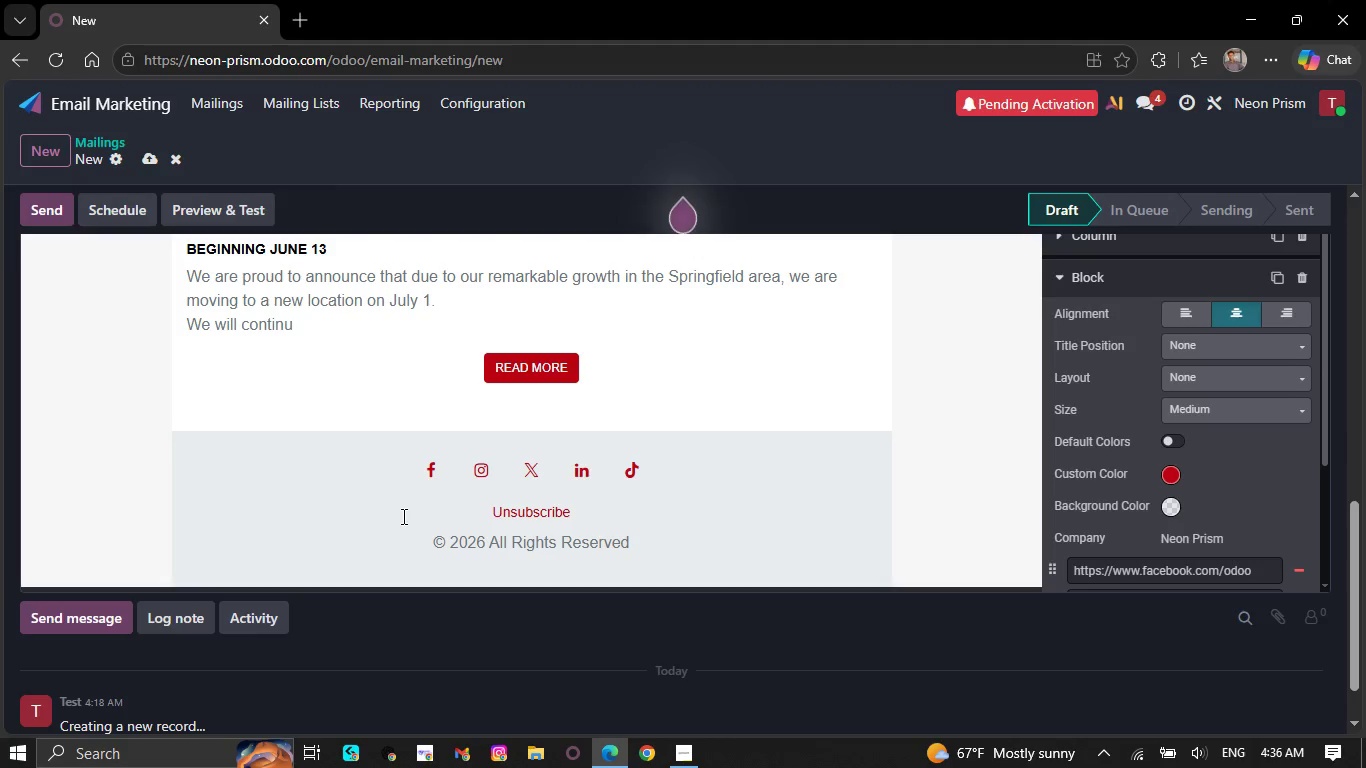 
key(Backspace)
 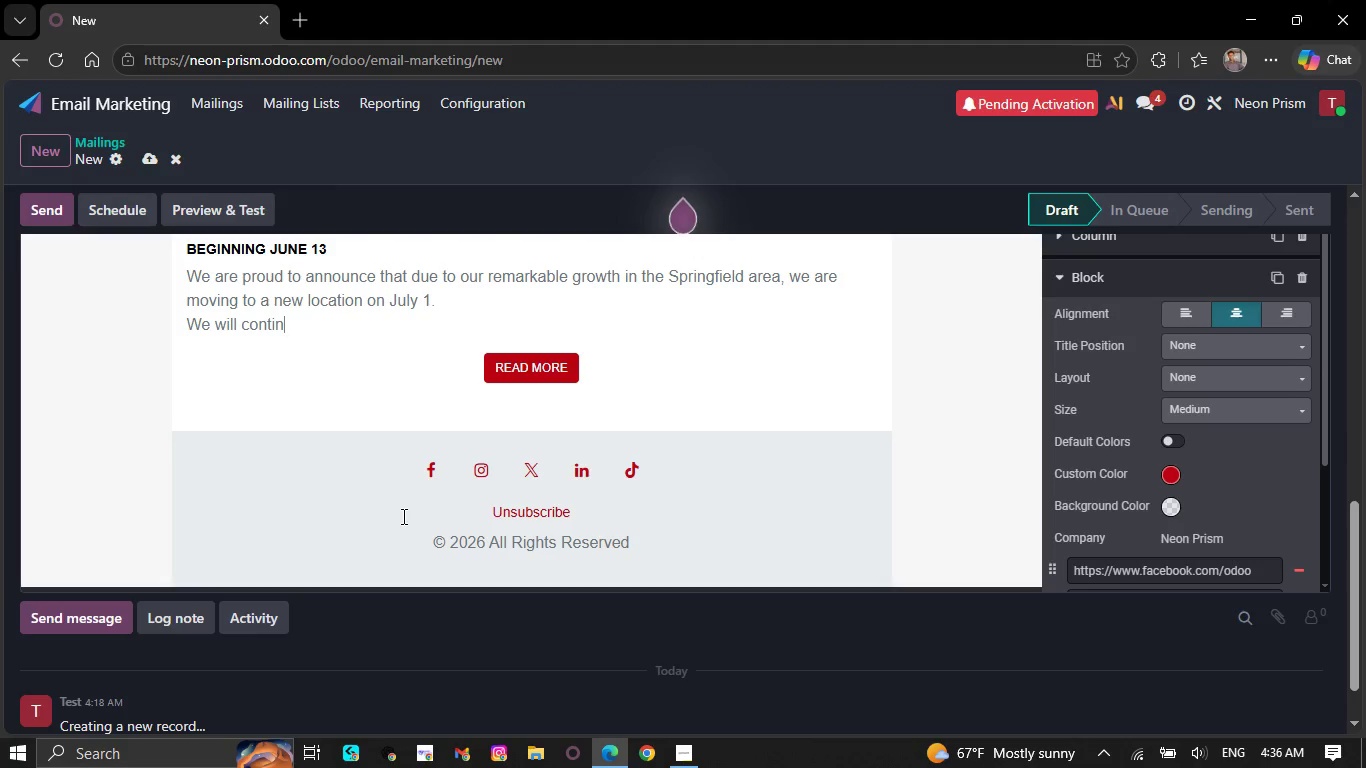 
wait(7.16)
 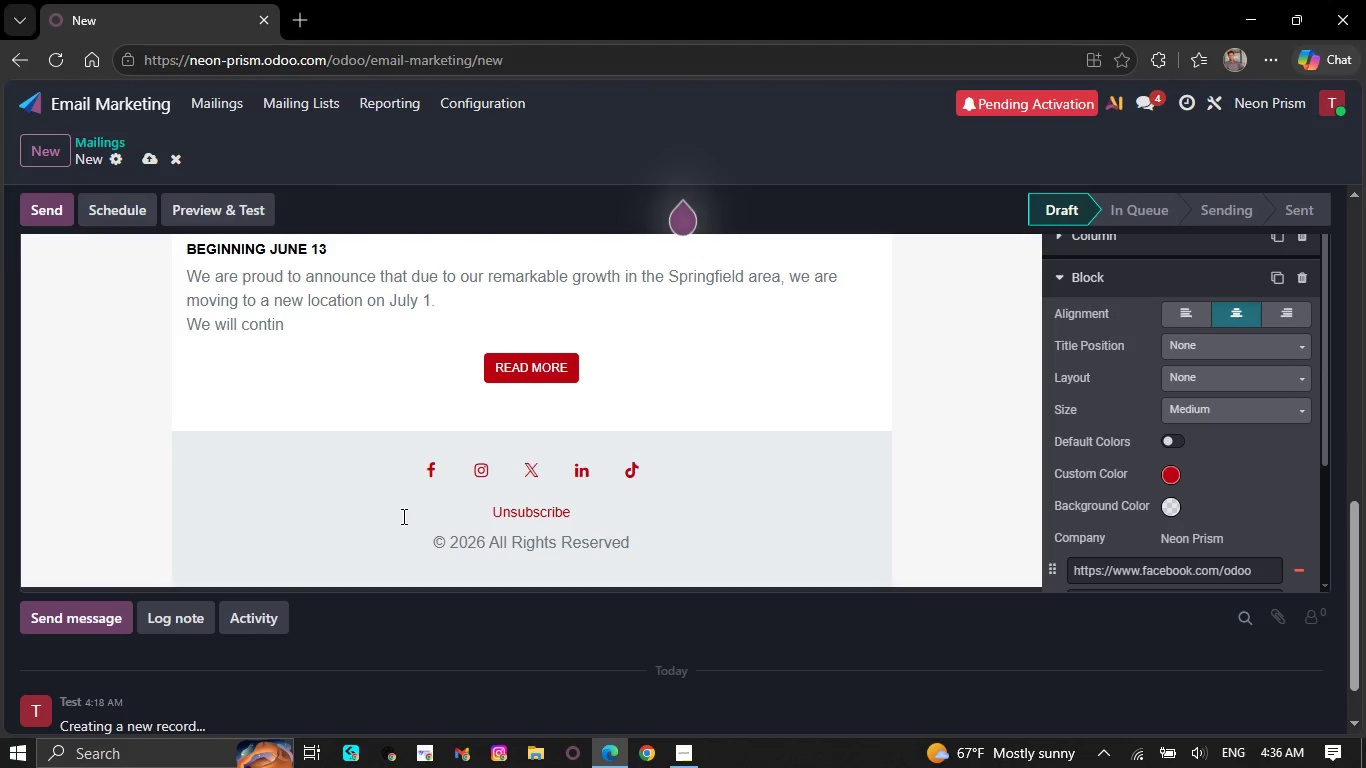 
key(Backspace)
 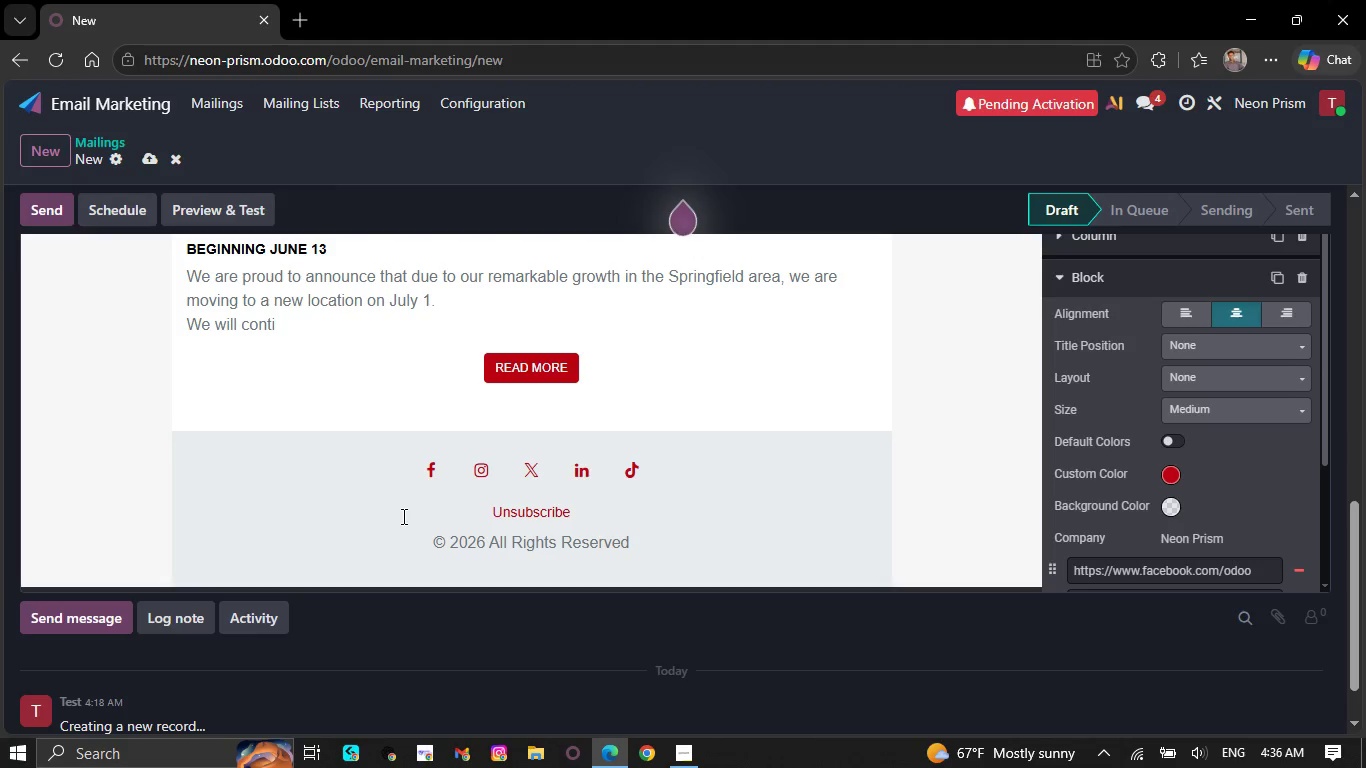 
key(Backspace)
 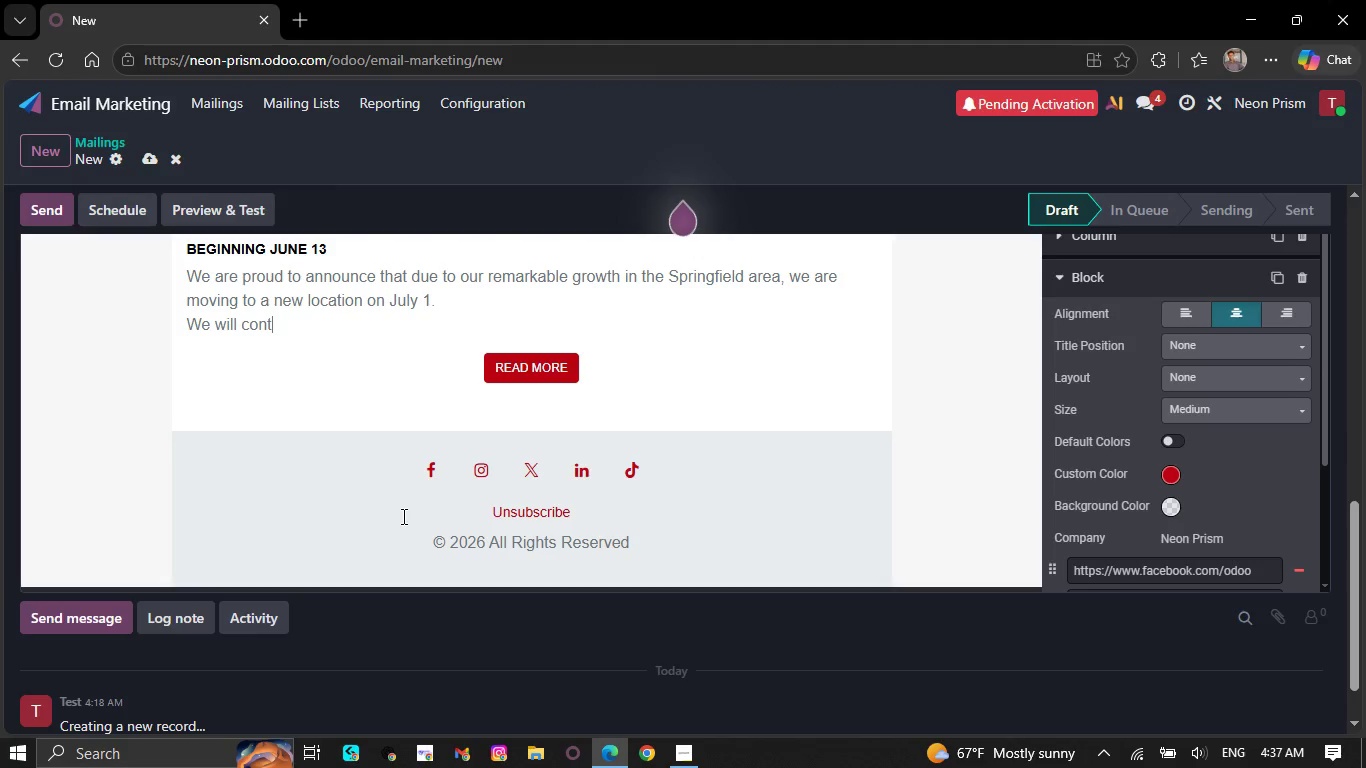 
wait(9.41)
 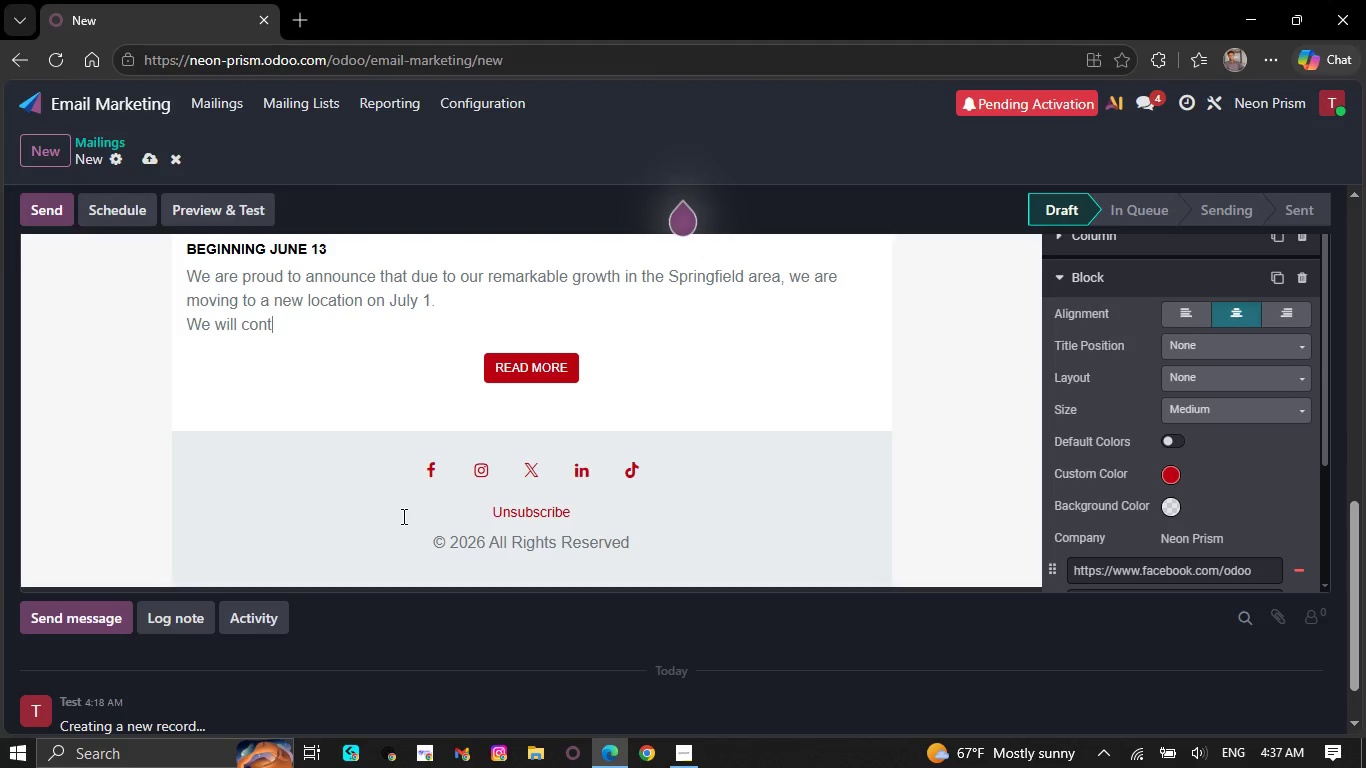 
key(Backspace)
 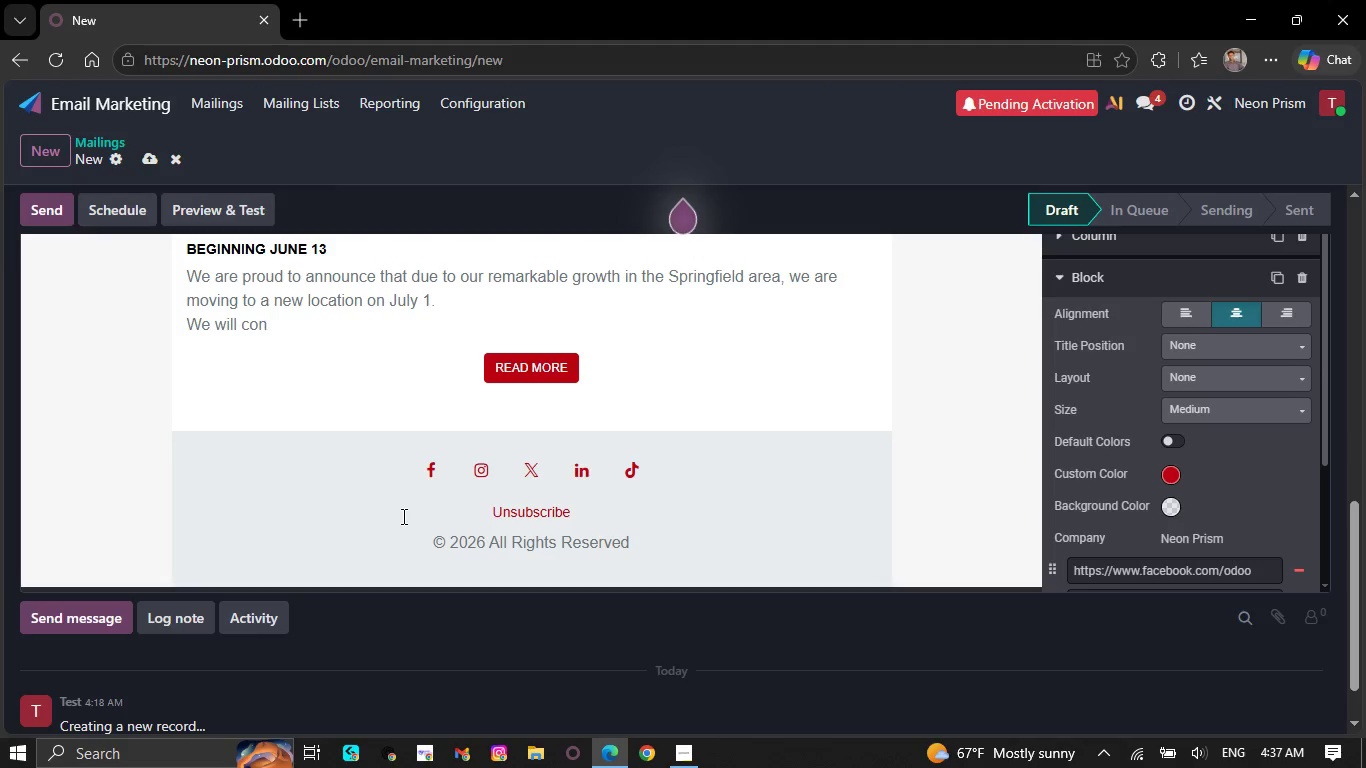 
wait(16.25)
 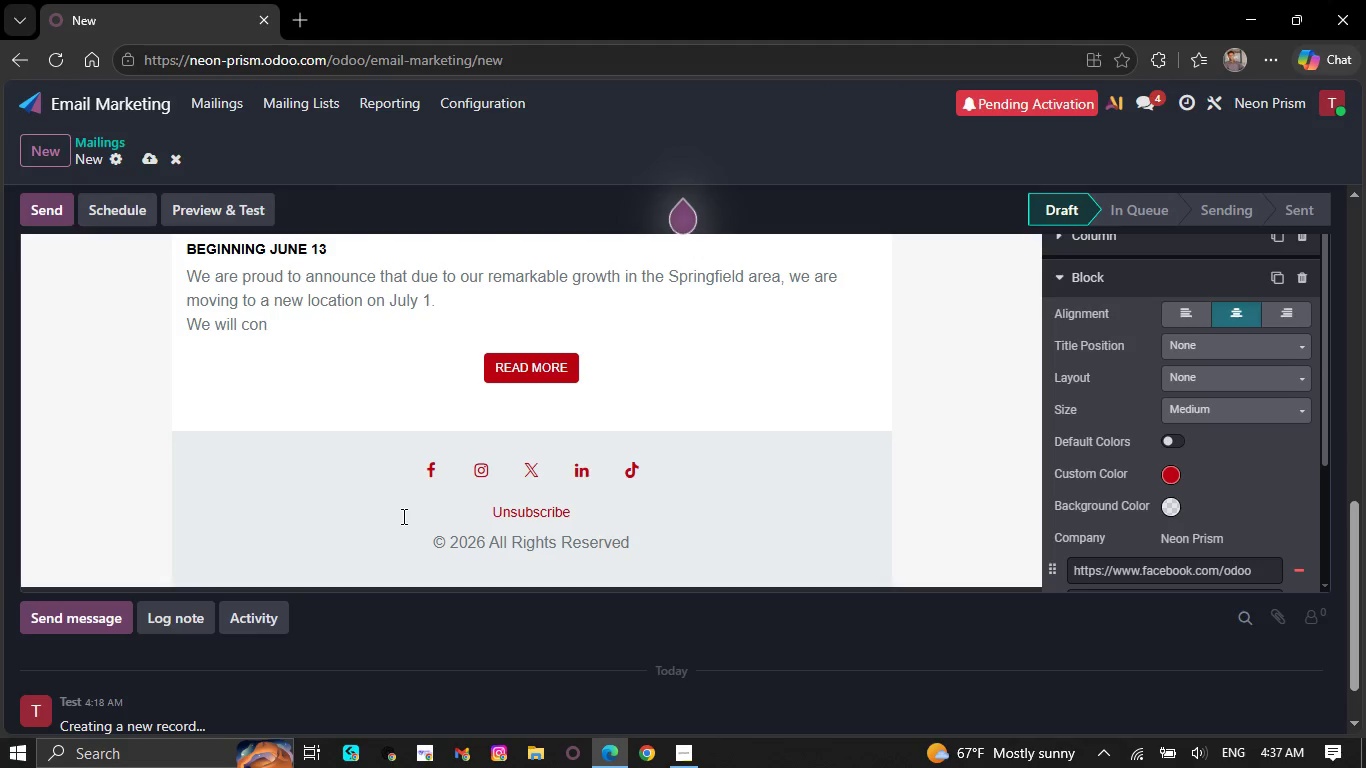 
key(Backspace)
 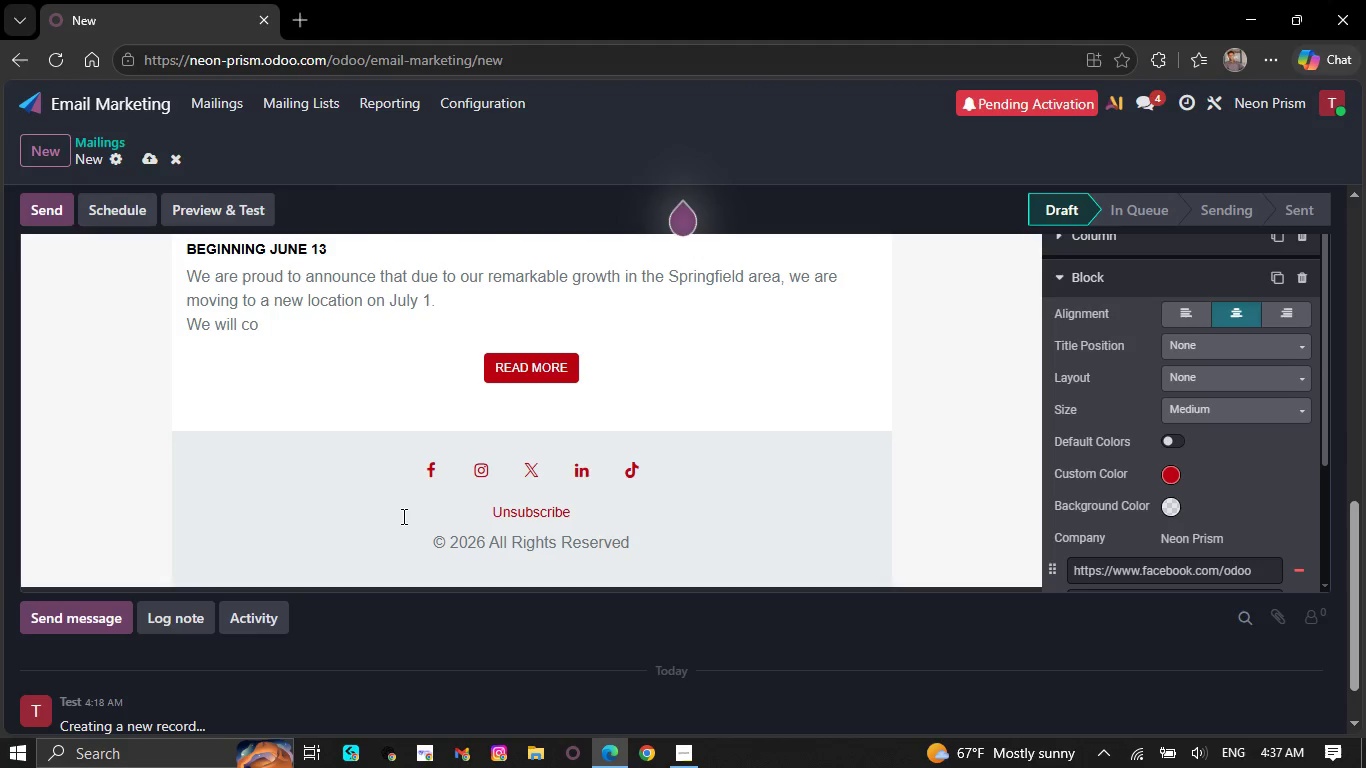 
key(Backspace)
 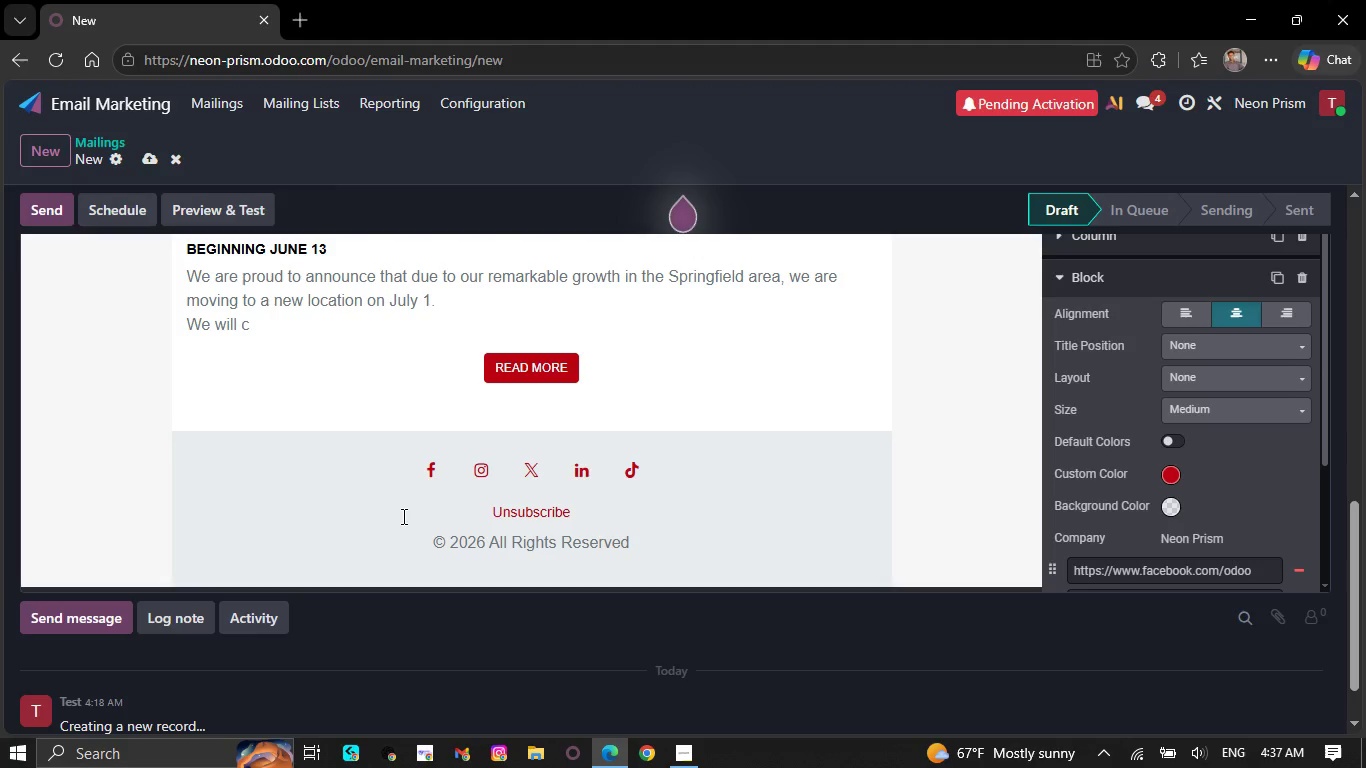 
key(Backspace)
 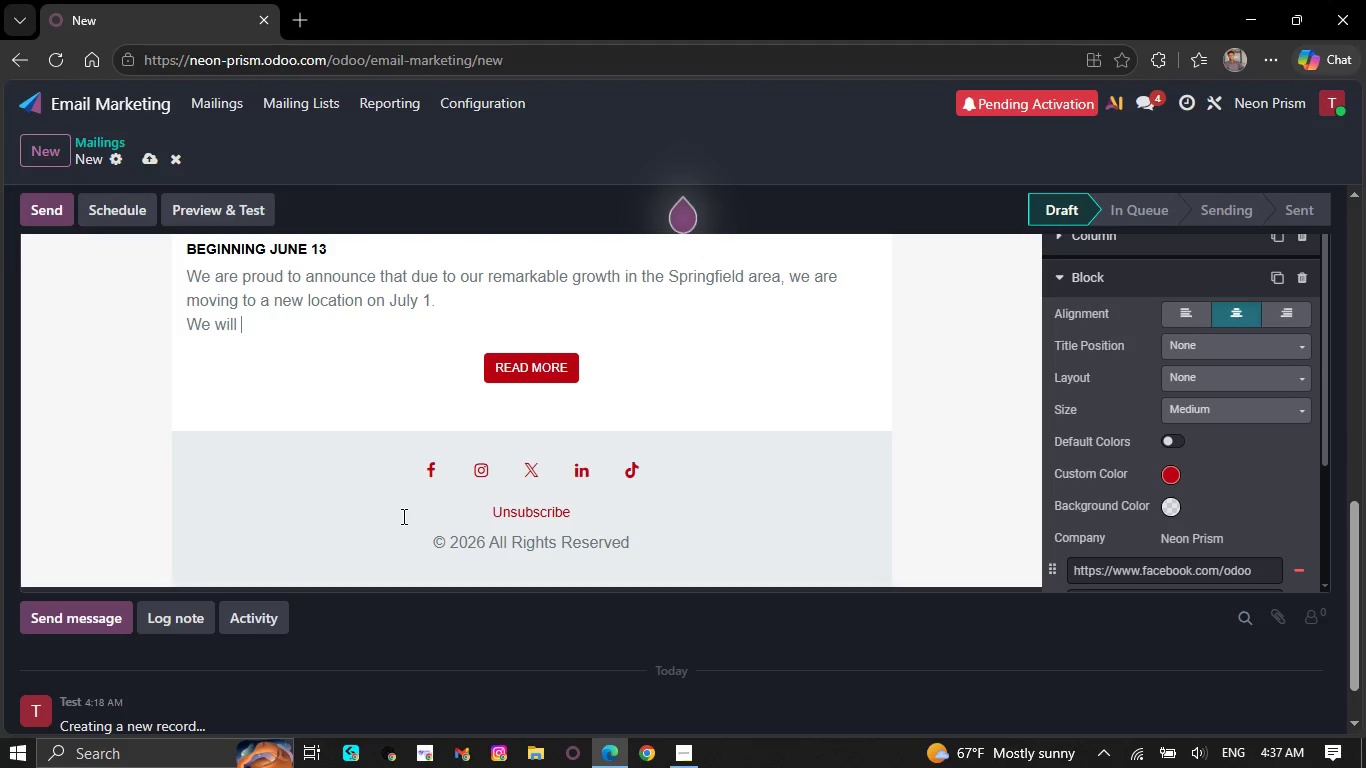 
key(Backspace)
 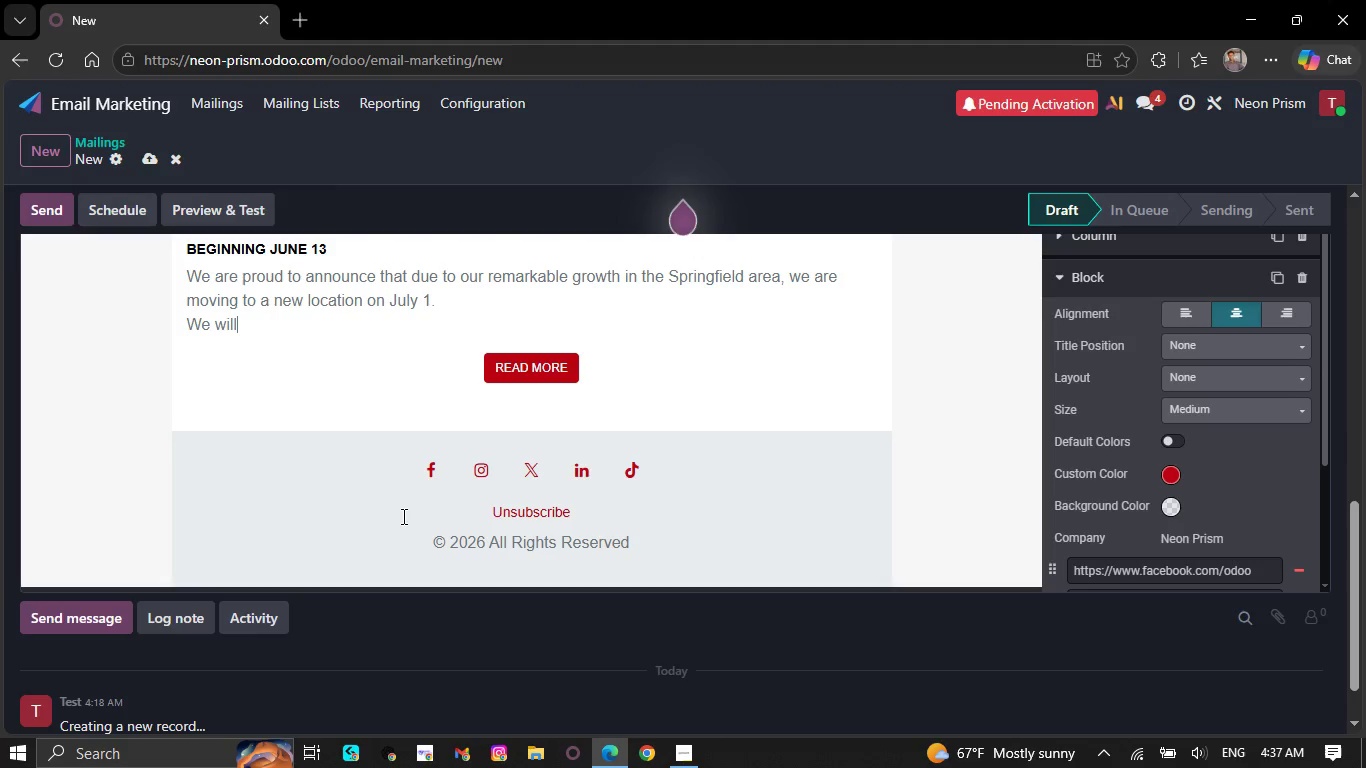 
key(Backspace)
 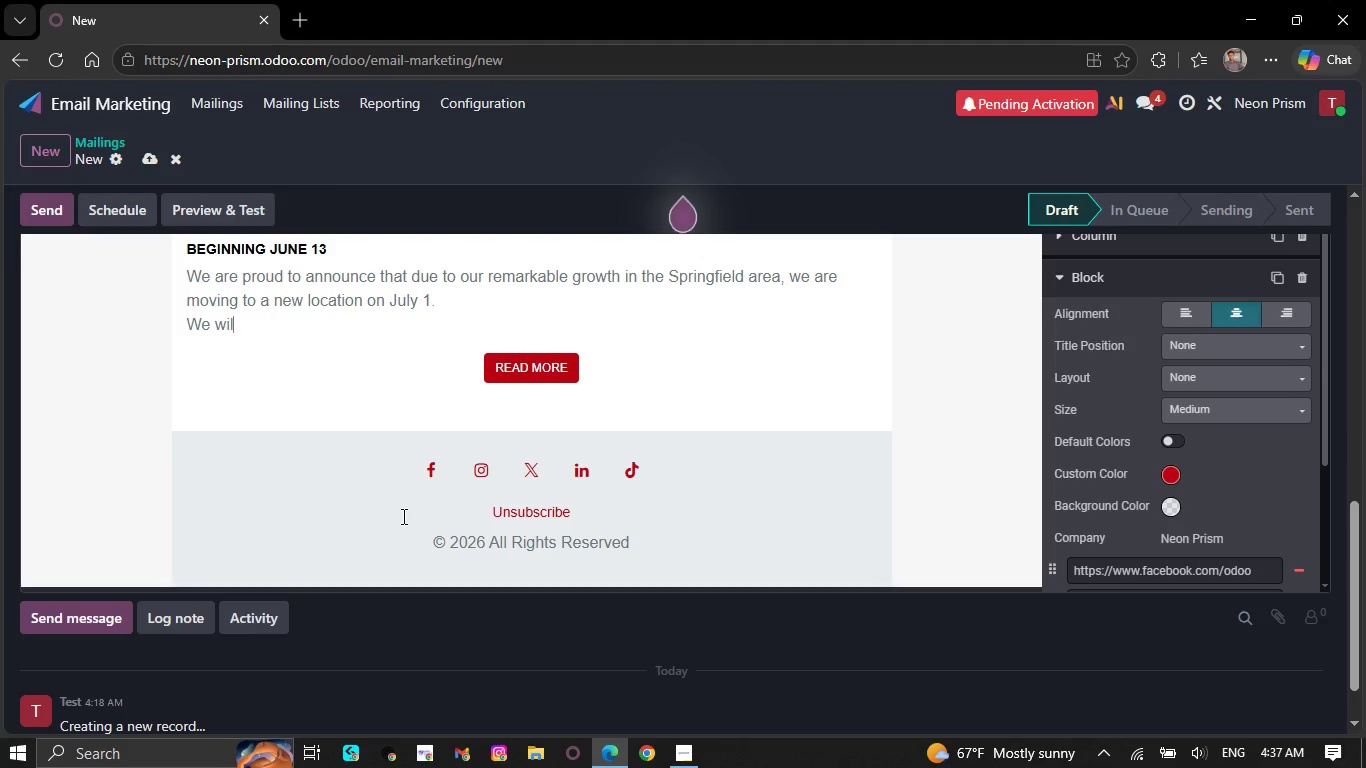 
wait(7.27)
 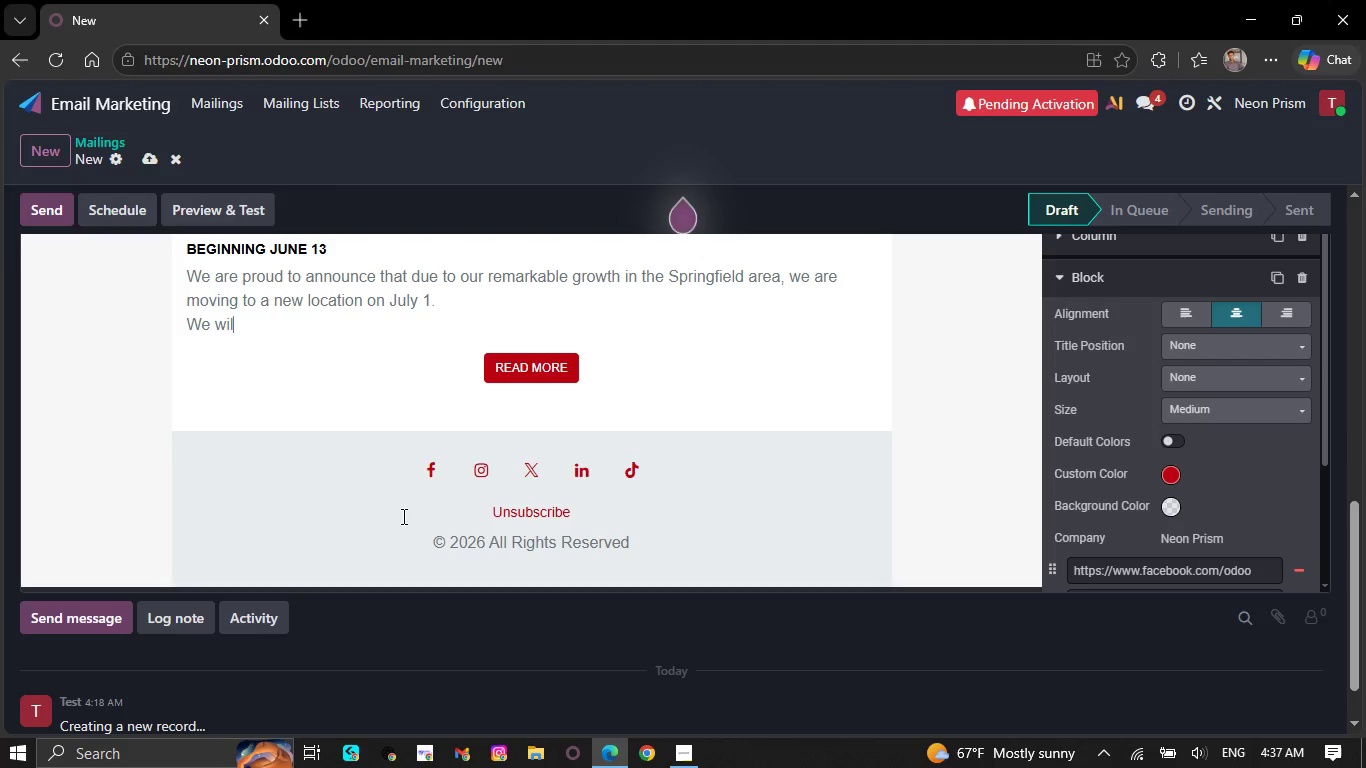 
key(Backspace)
 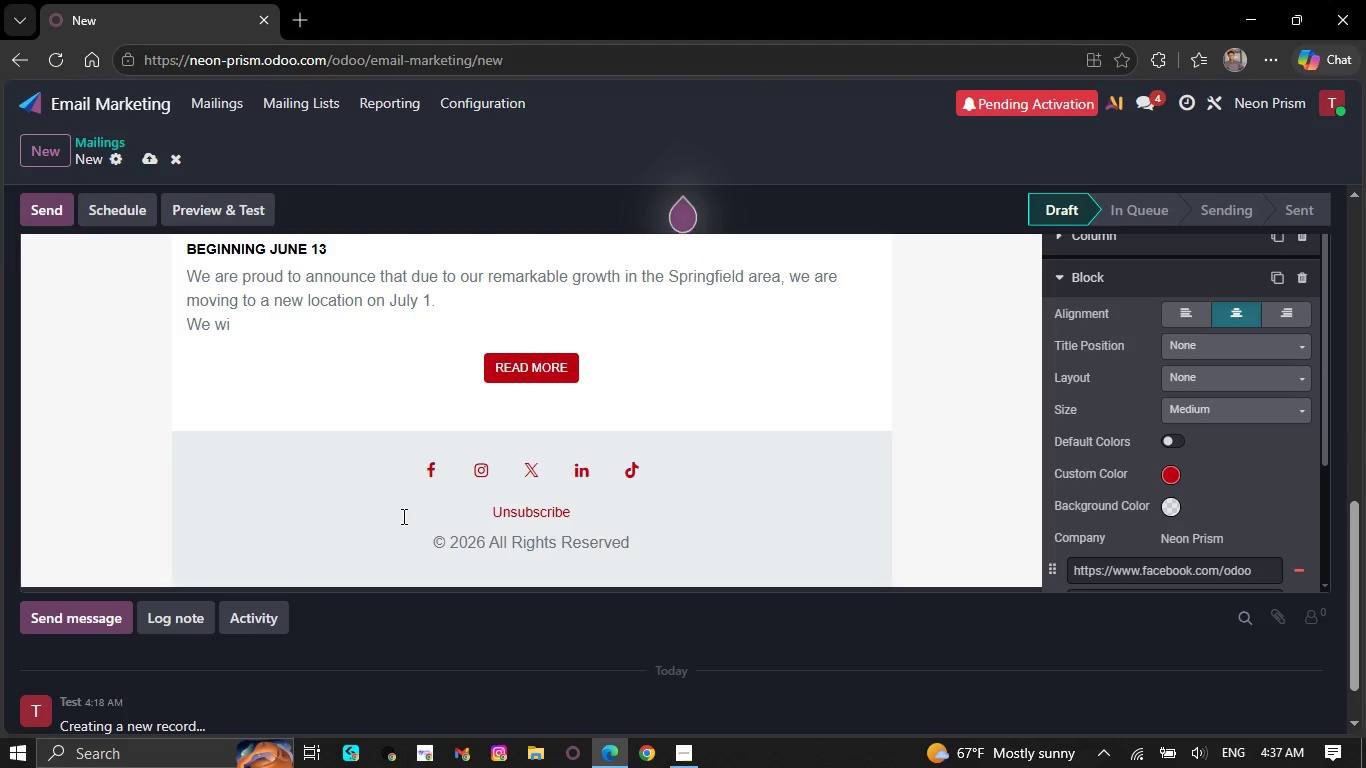 
key(Backspace)
 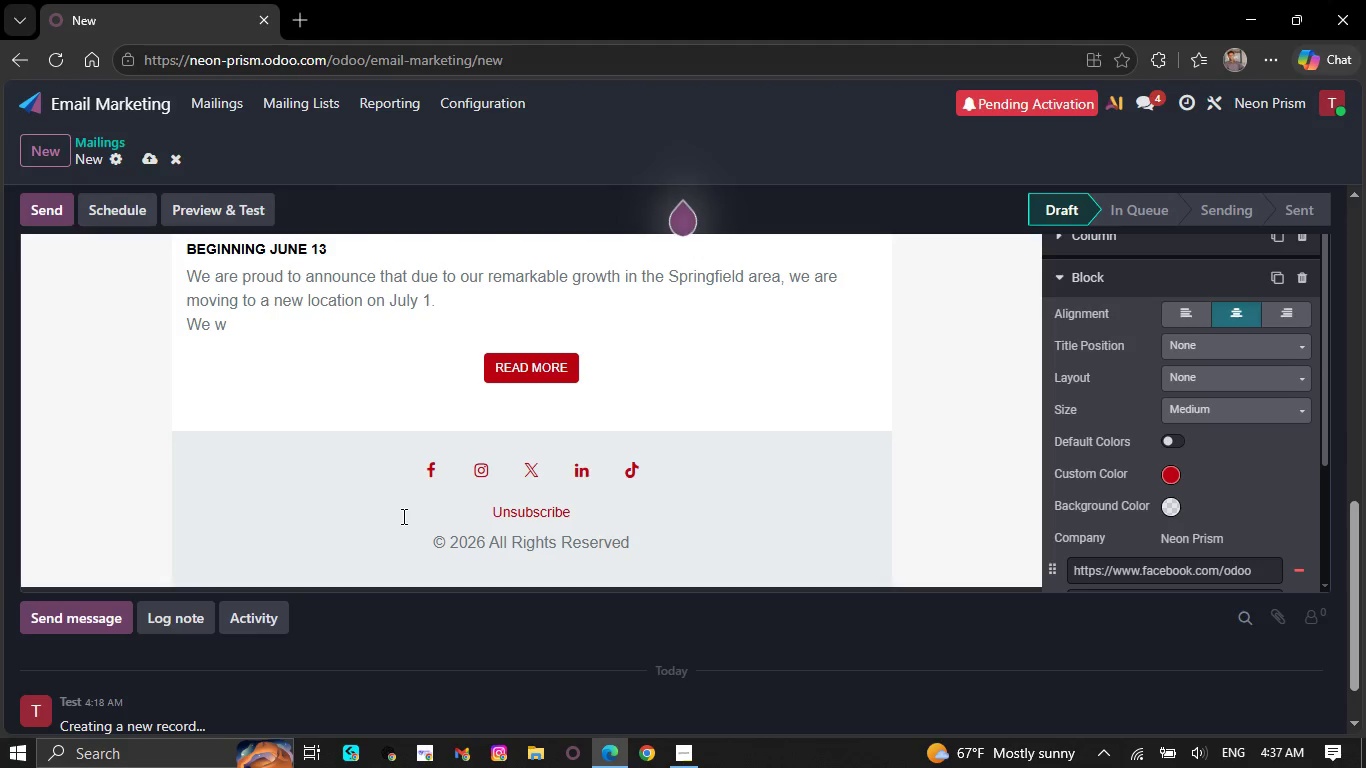 
key(Backspace)
 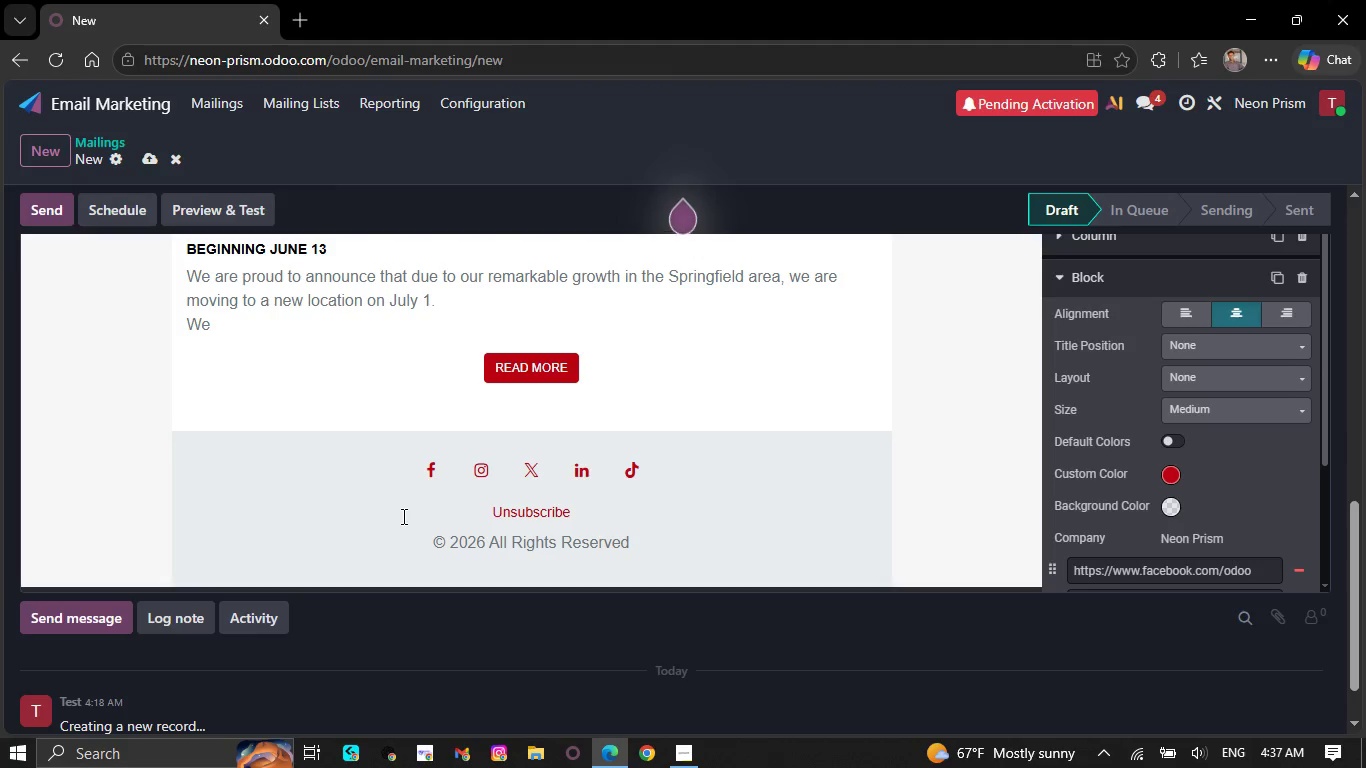 
key(Backspace)
 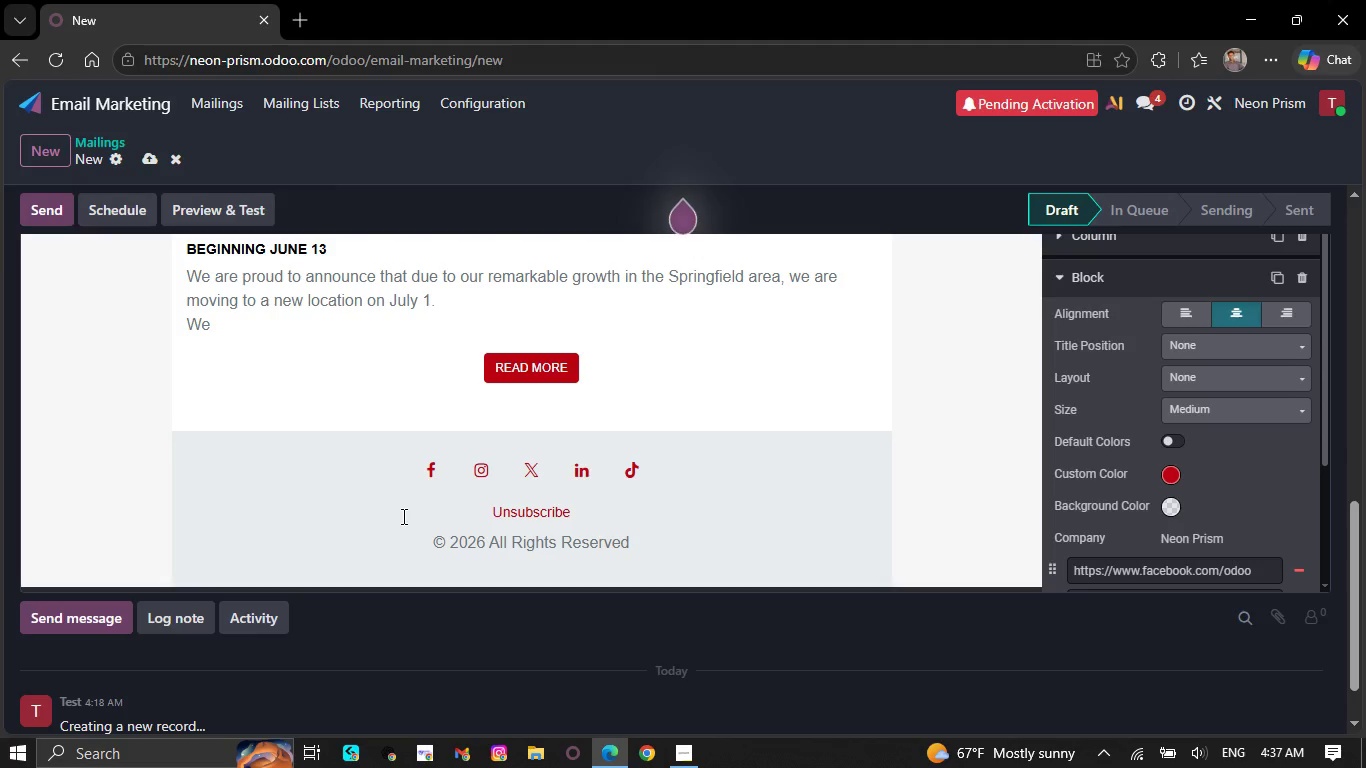 
key(Backspace)
 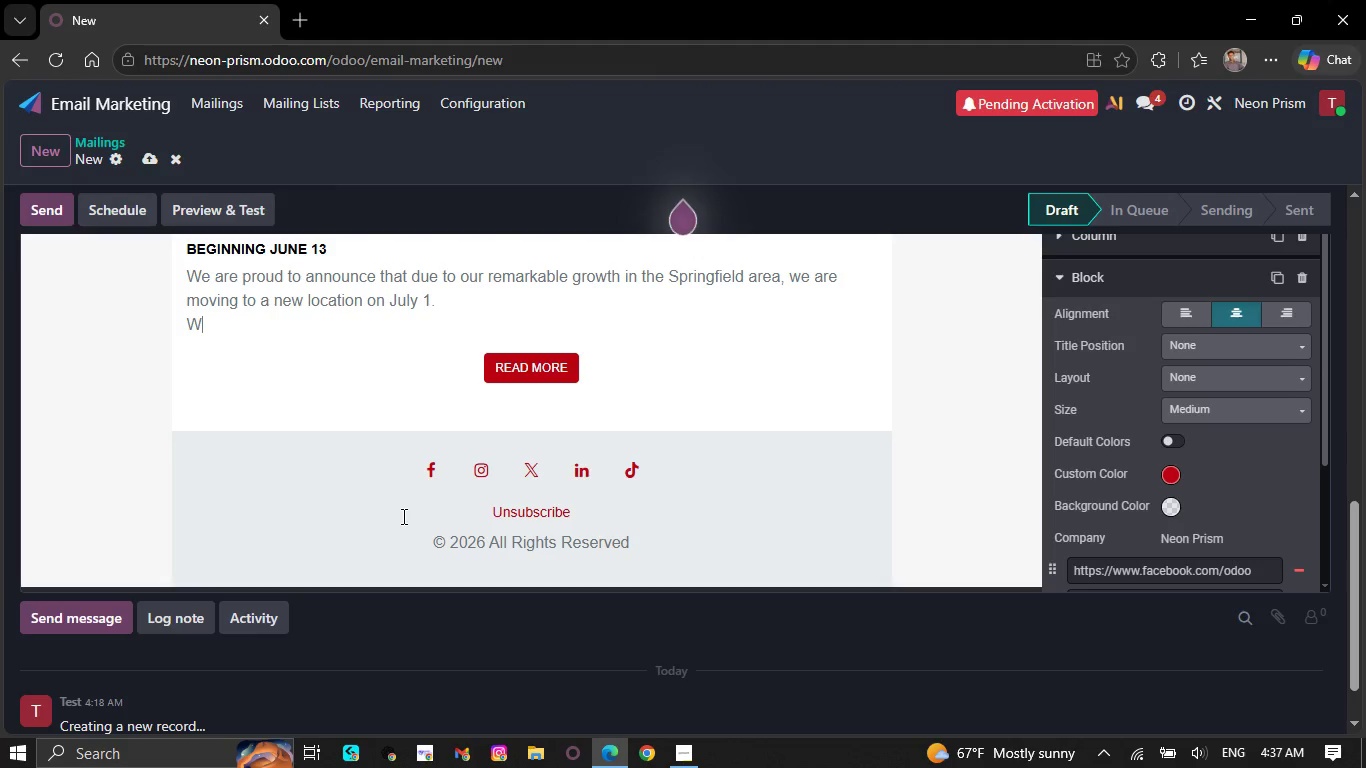 
wait(6.2)
 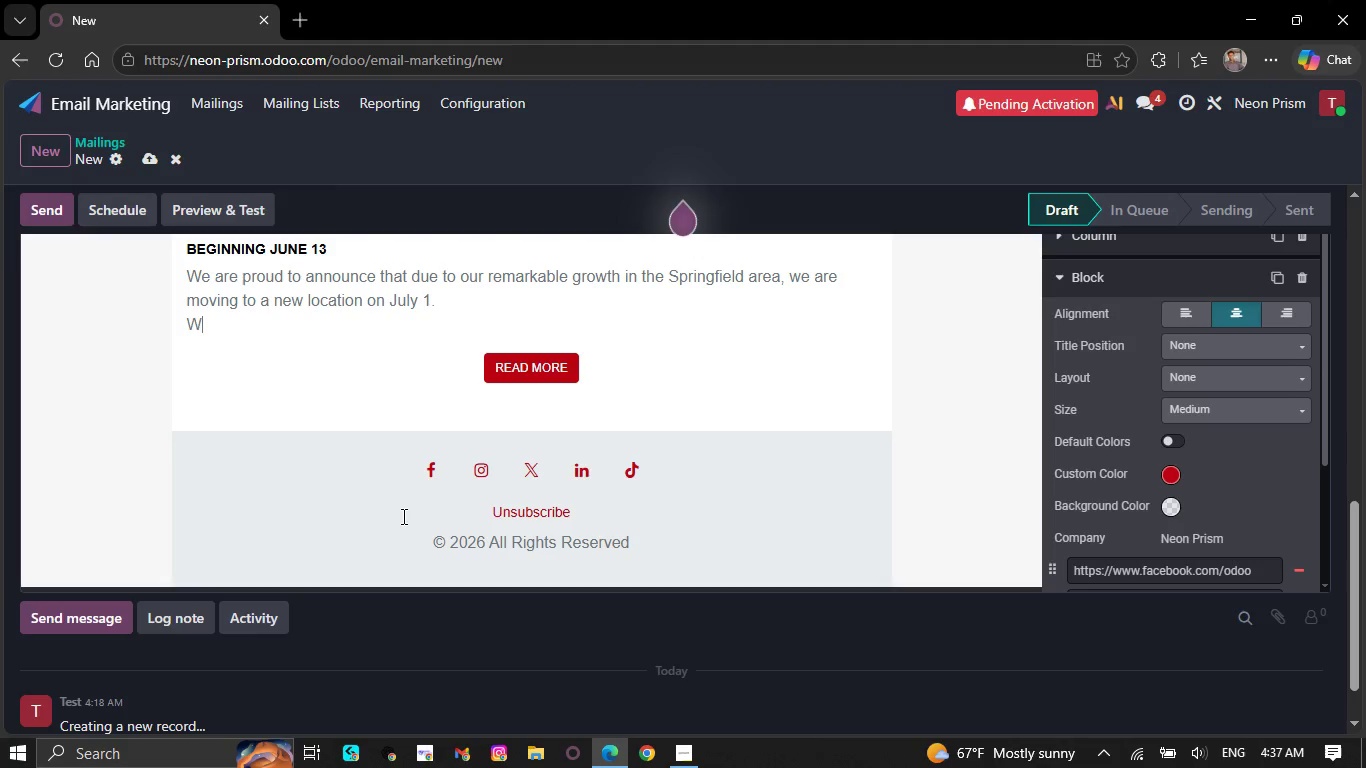 
key(Backspace)
 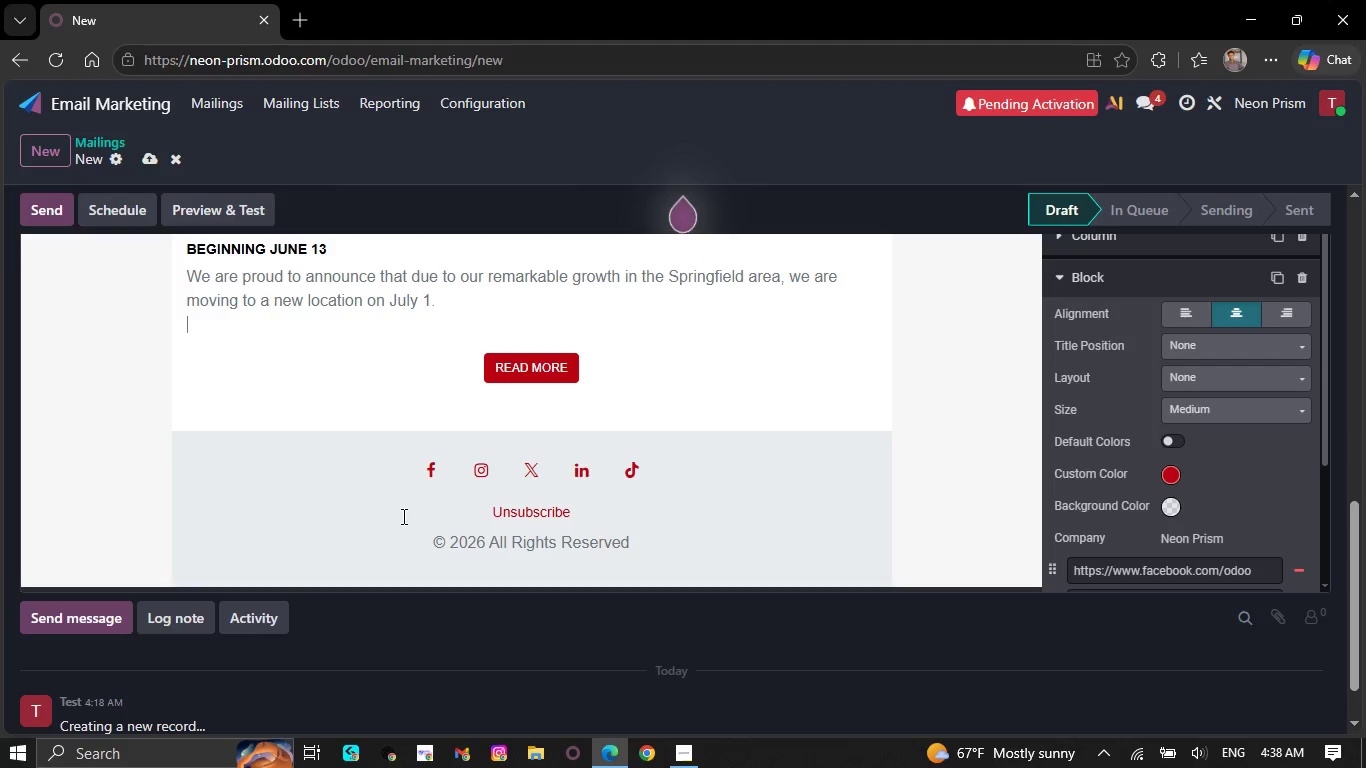 
wait(13.67)
 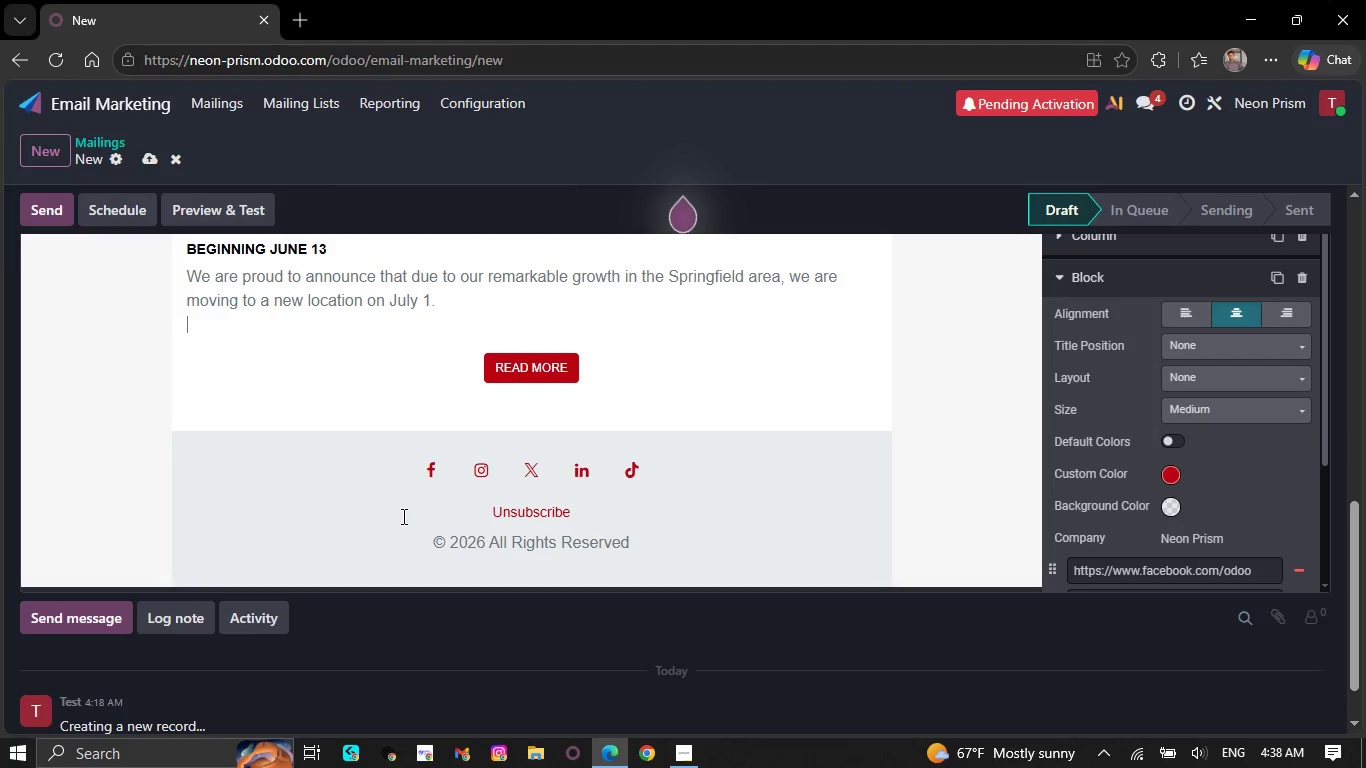 
key(Backspace)
 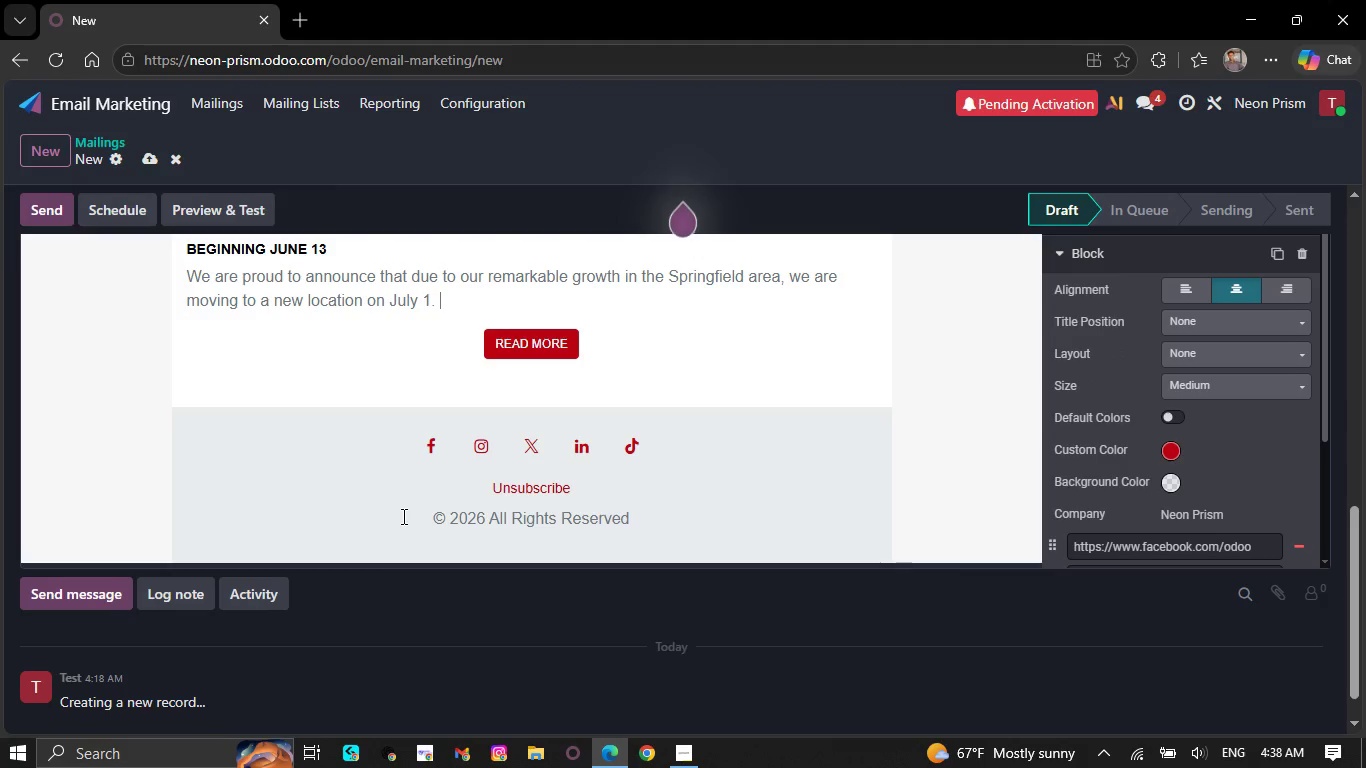 
key(Backspace)
 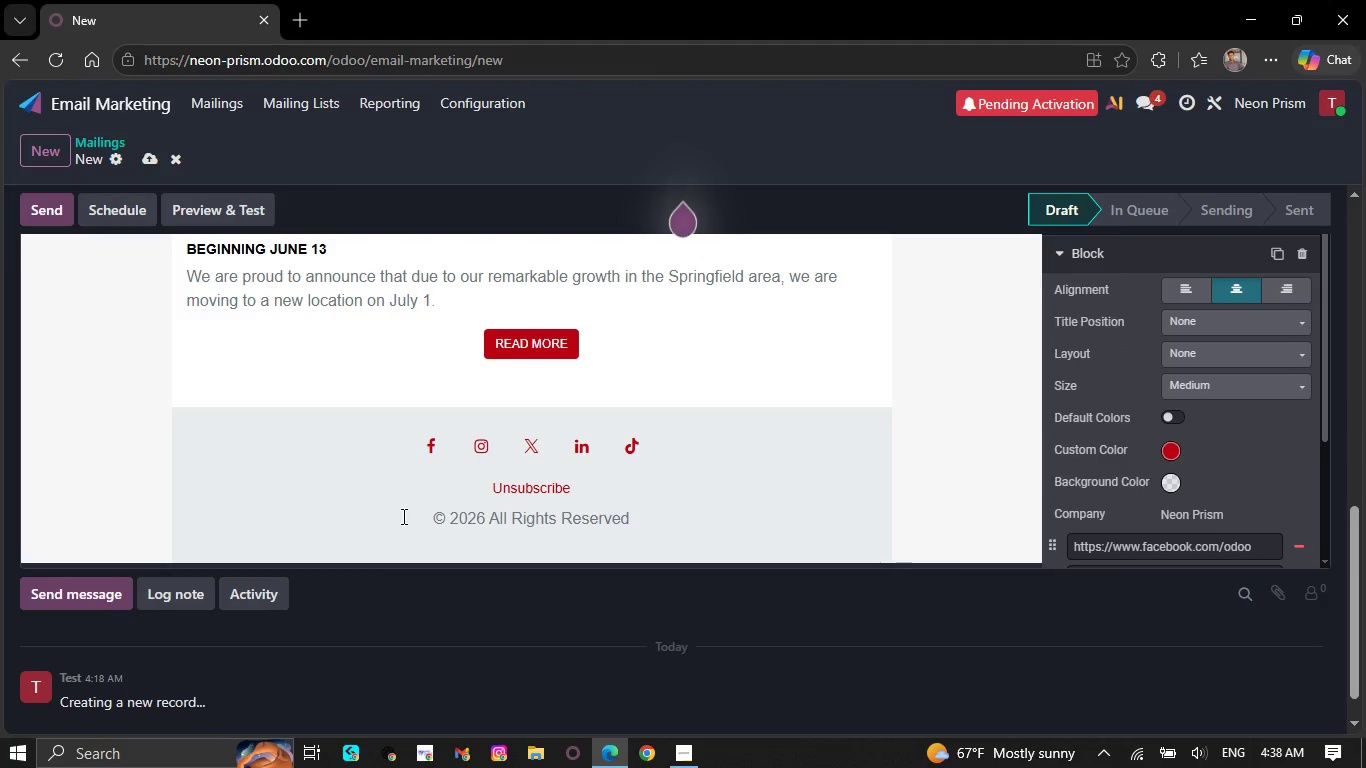 
wait(5.08)
 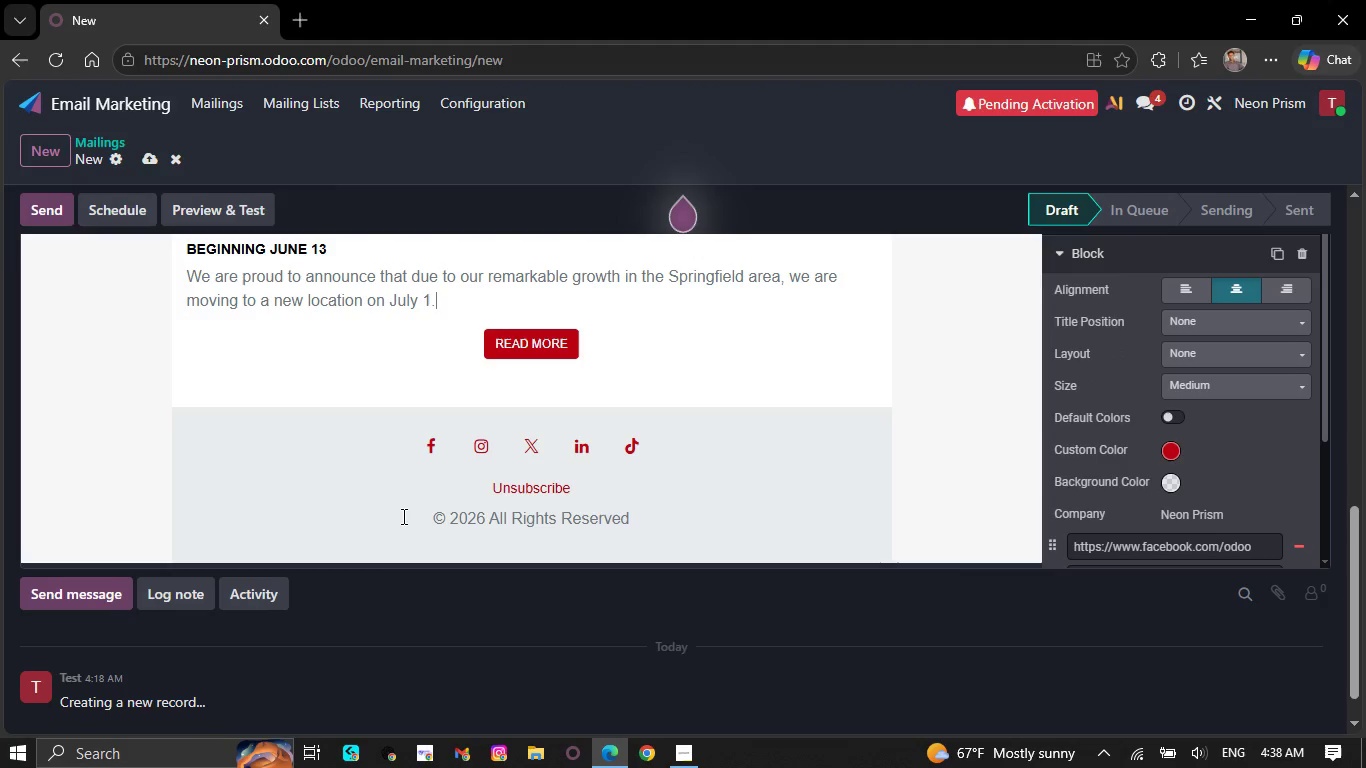 
key(Backspace)
 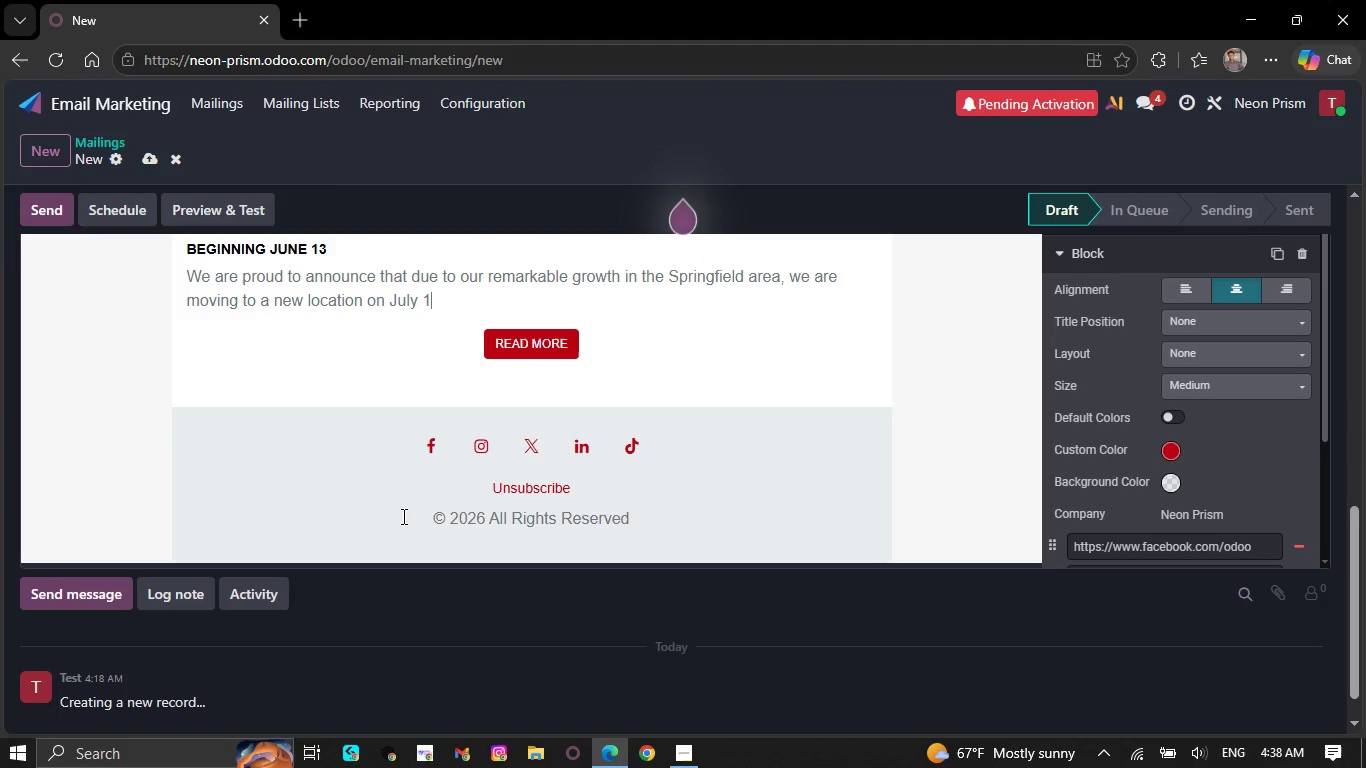 
key(Backspace)
 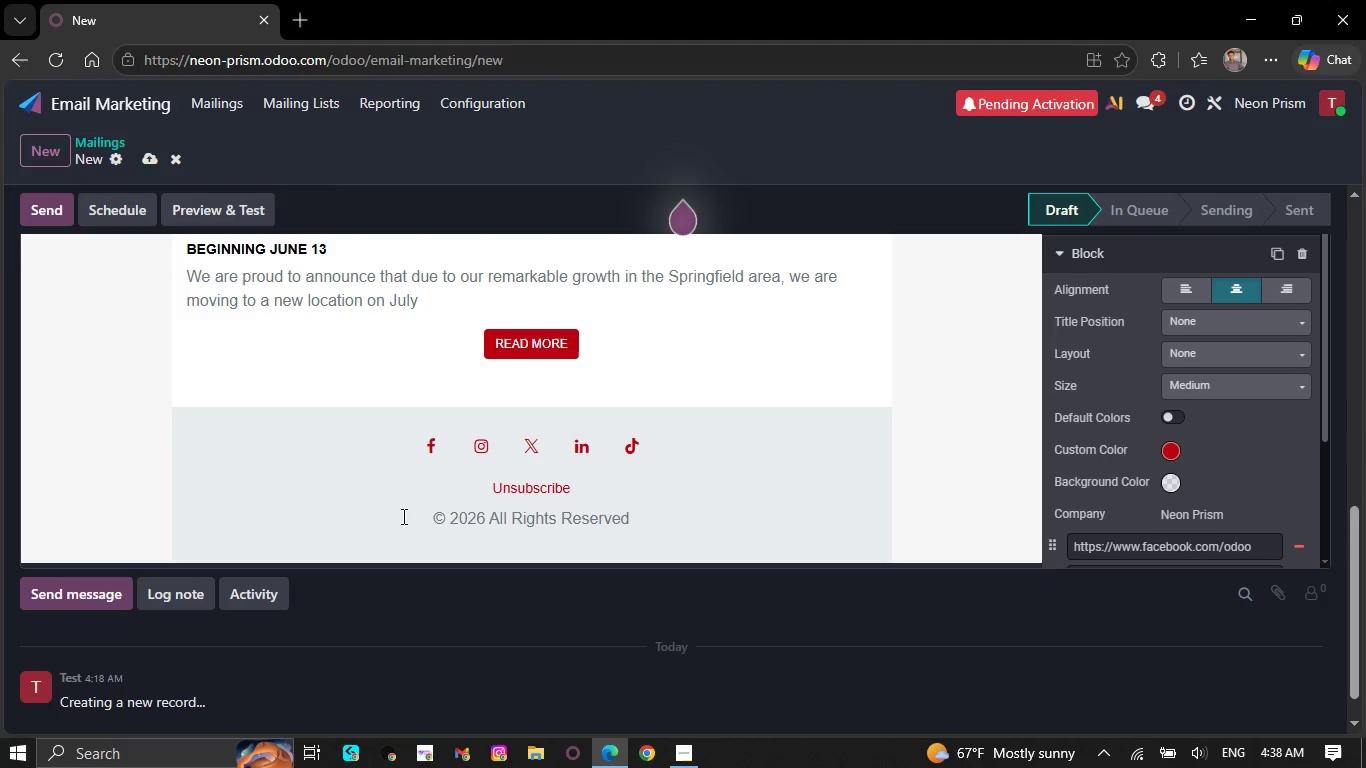 
key(Backspace)
 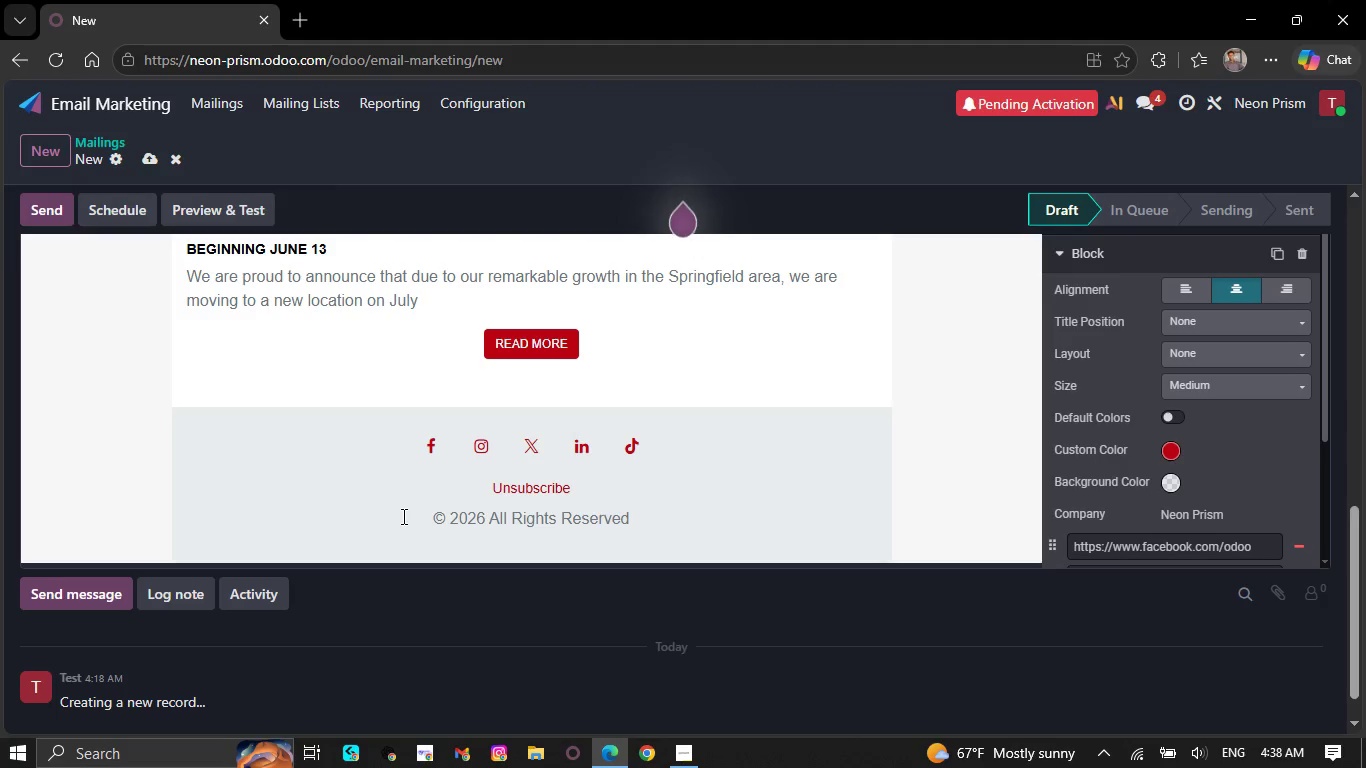 
key(Backspace)
 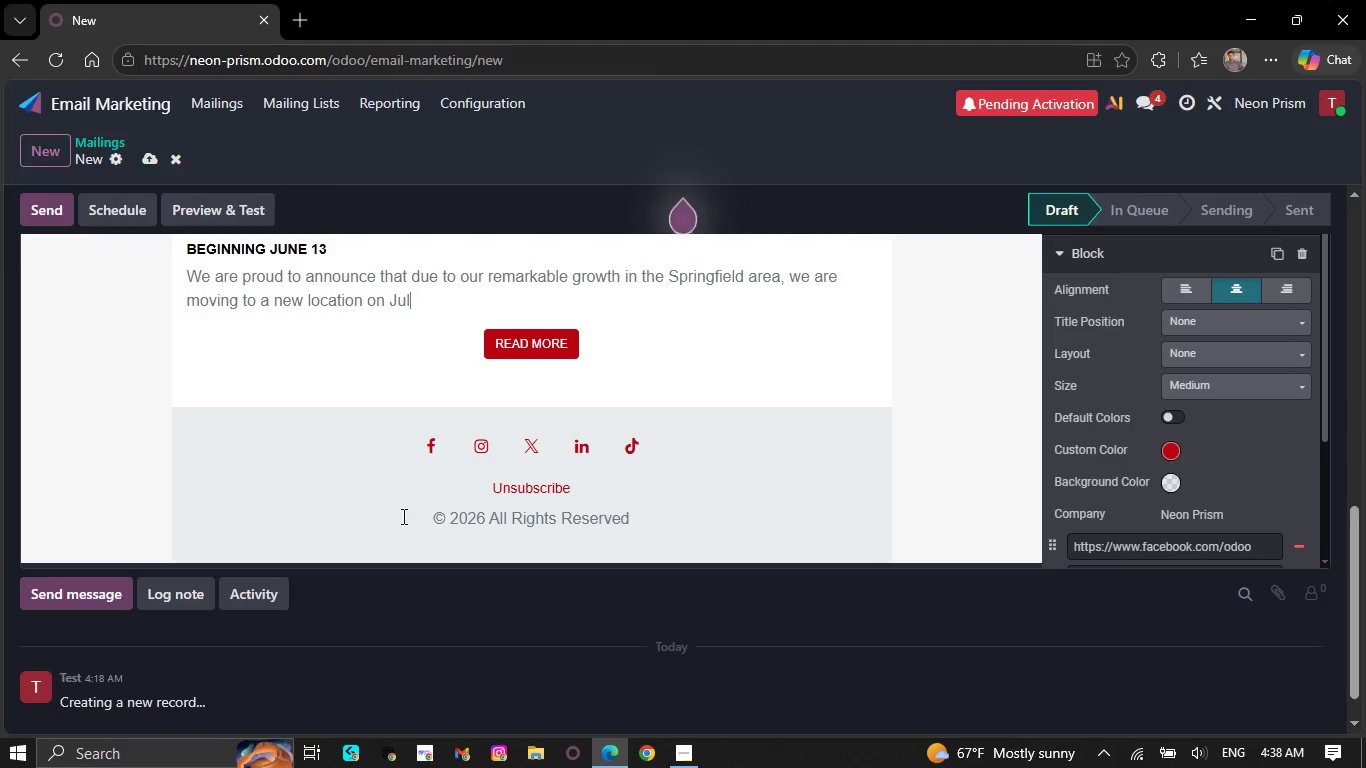 
key(Backspace)
 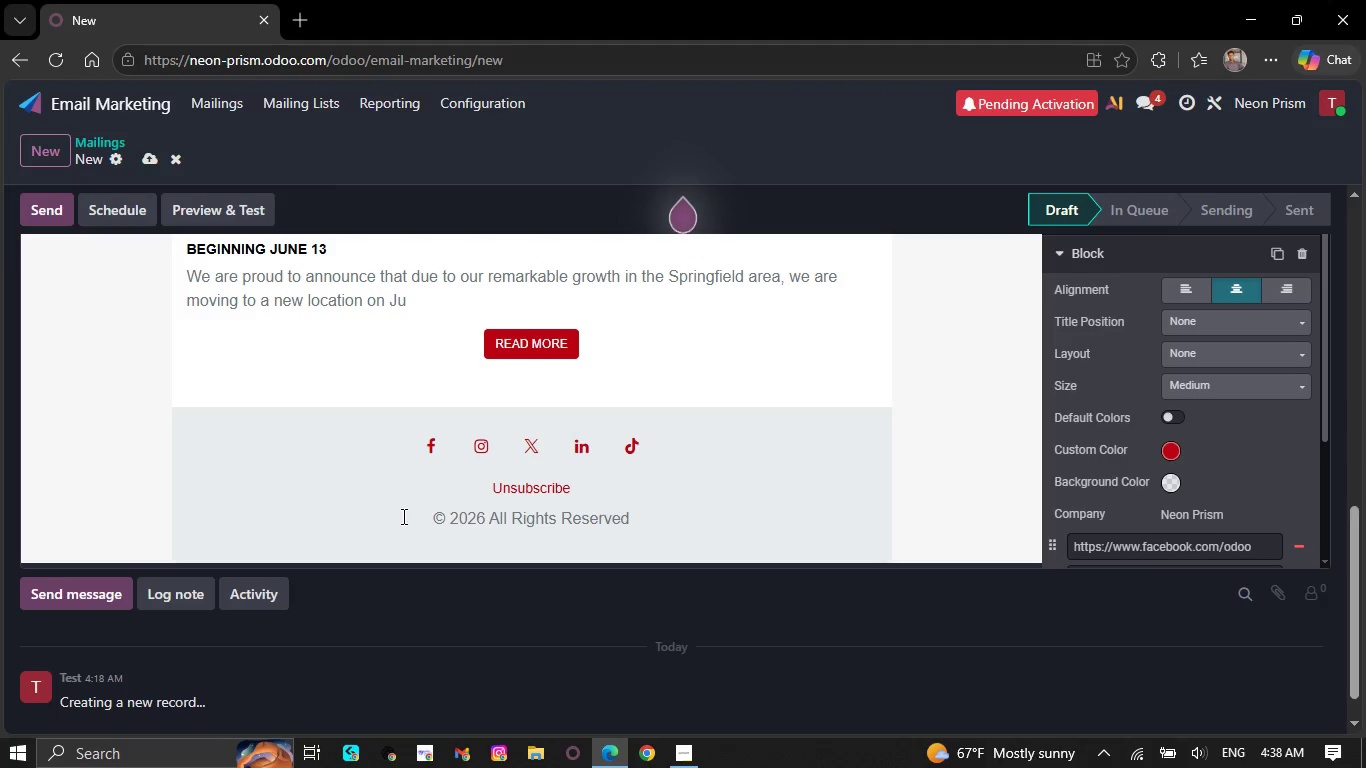 
key(Backspace)
 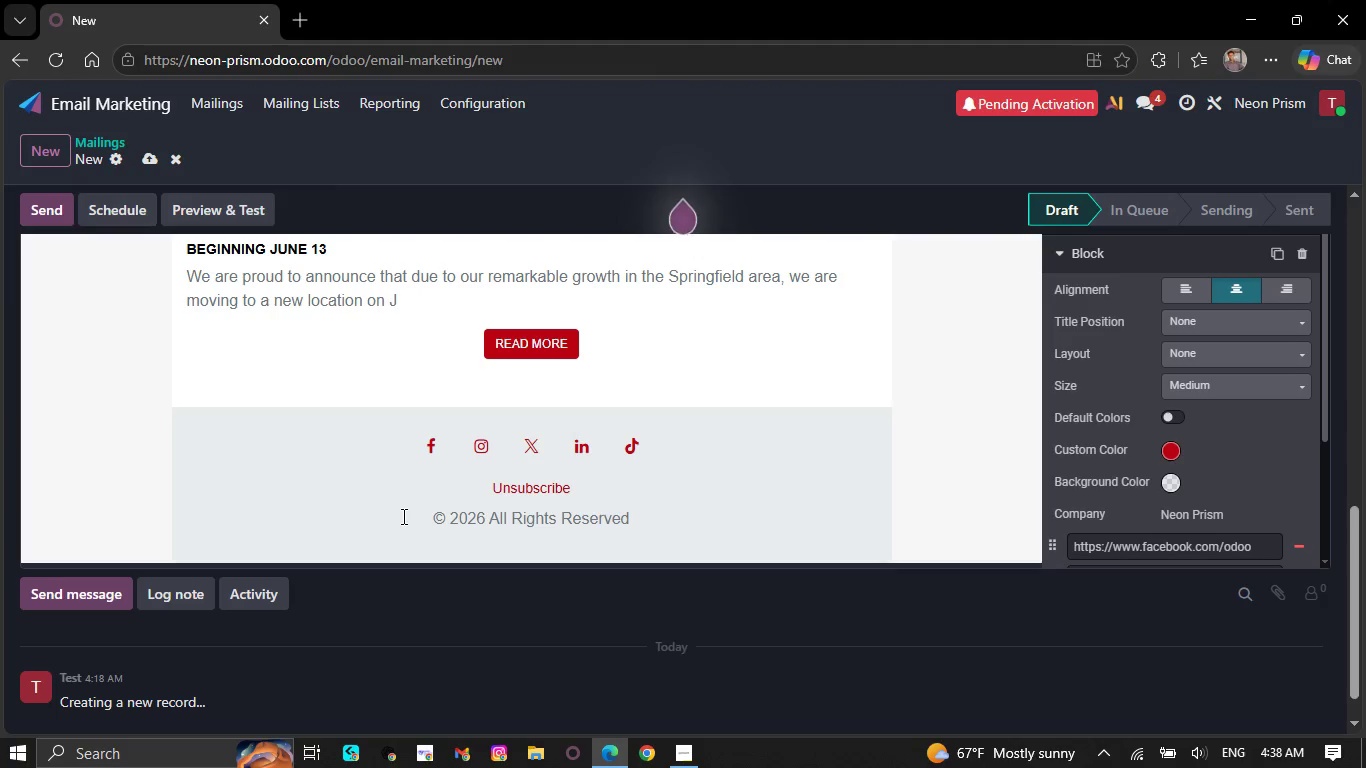 
key(Backspace)
 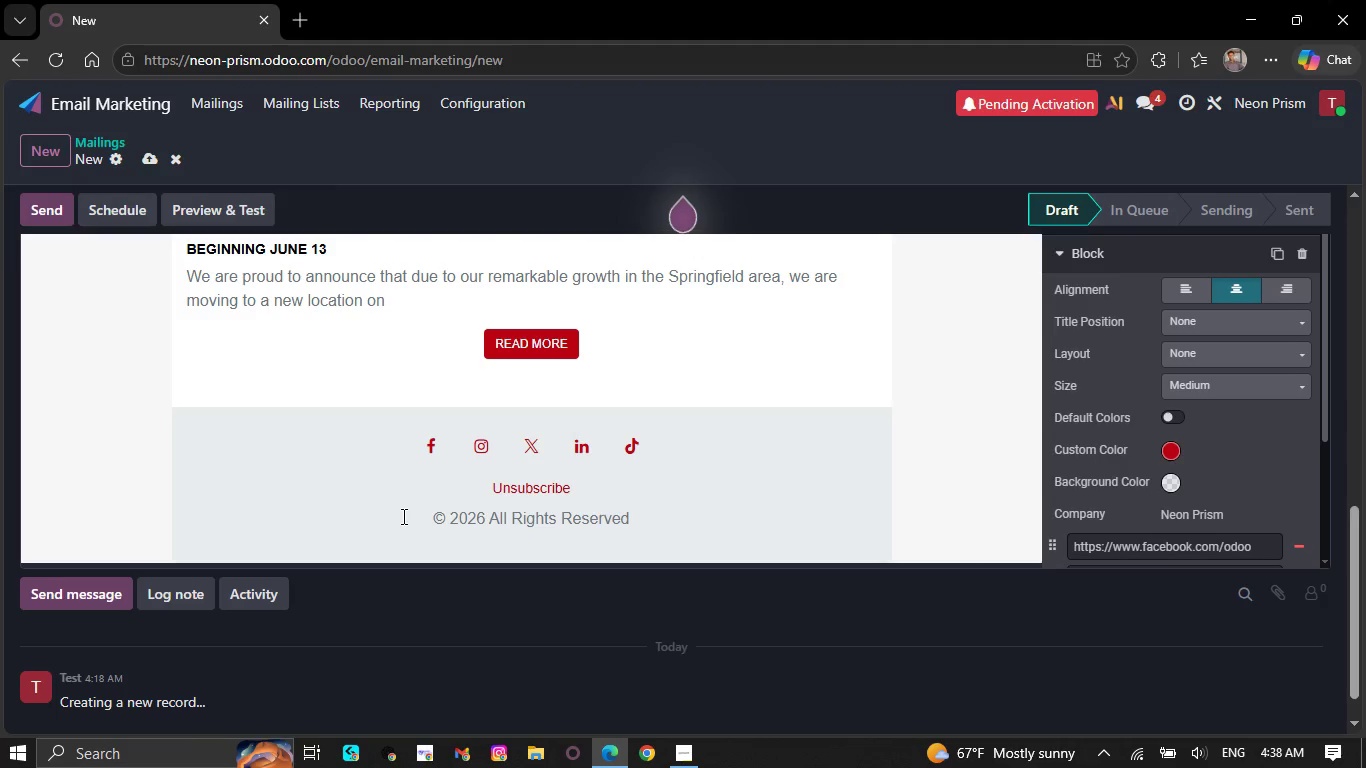 
wait(8.33)
 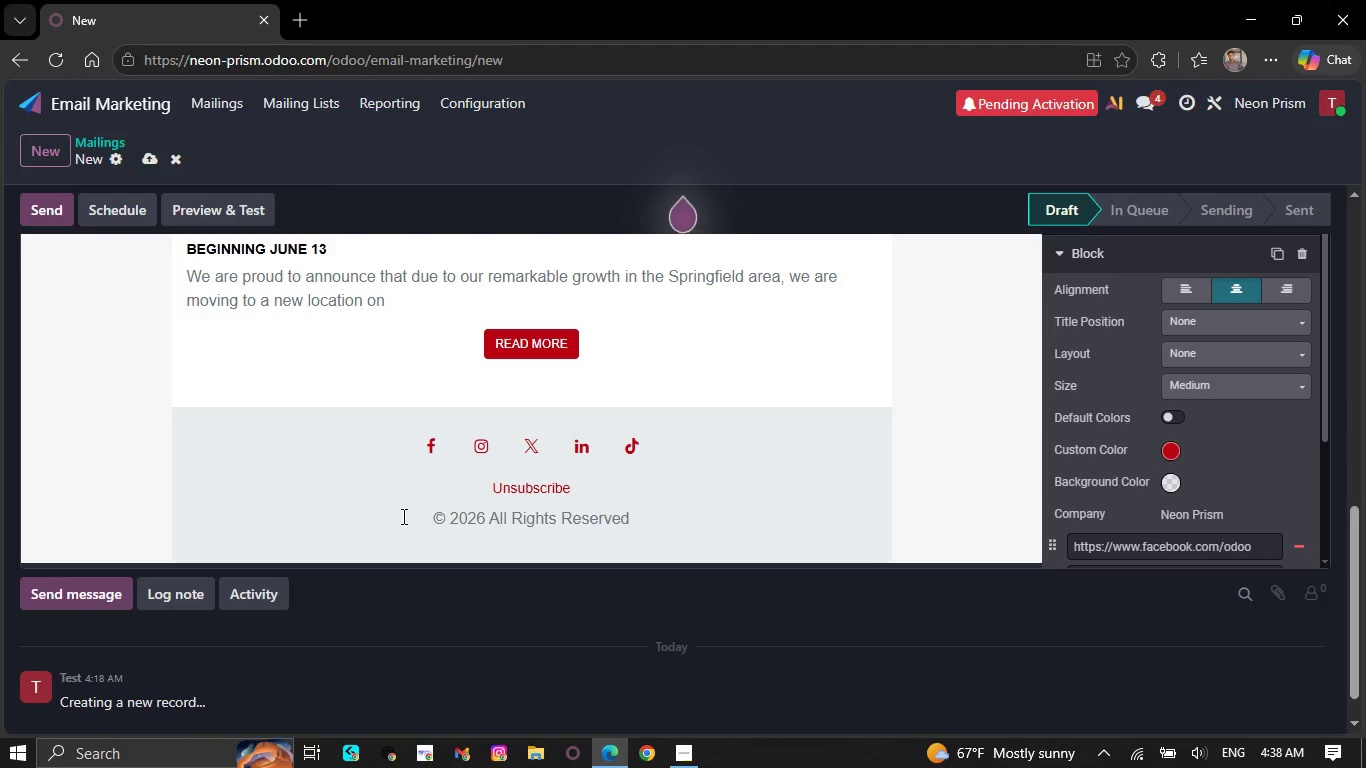 
key(Backspace)
 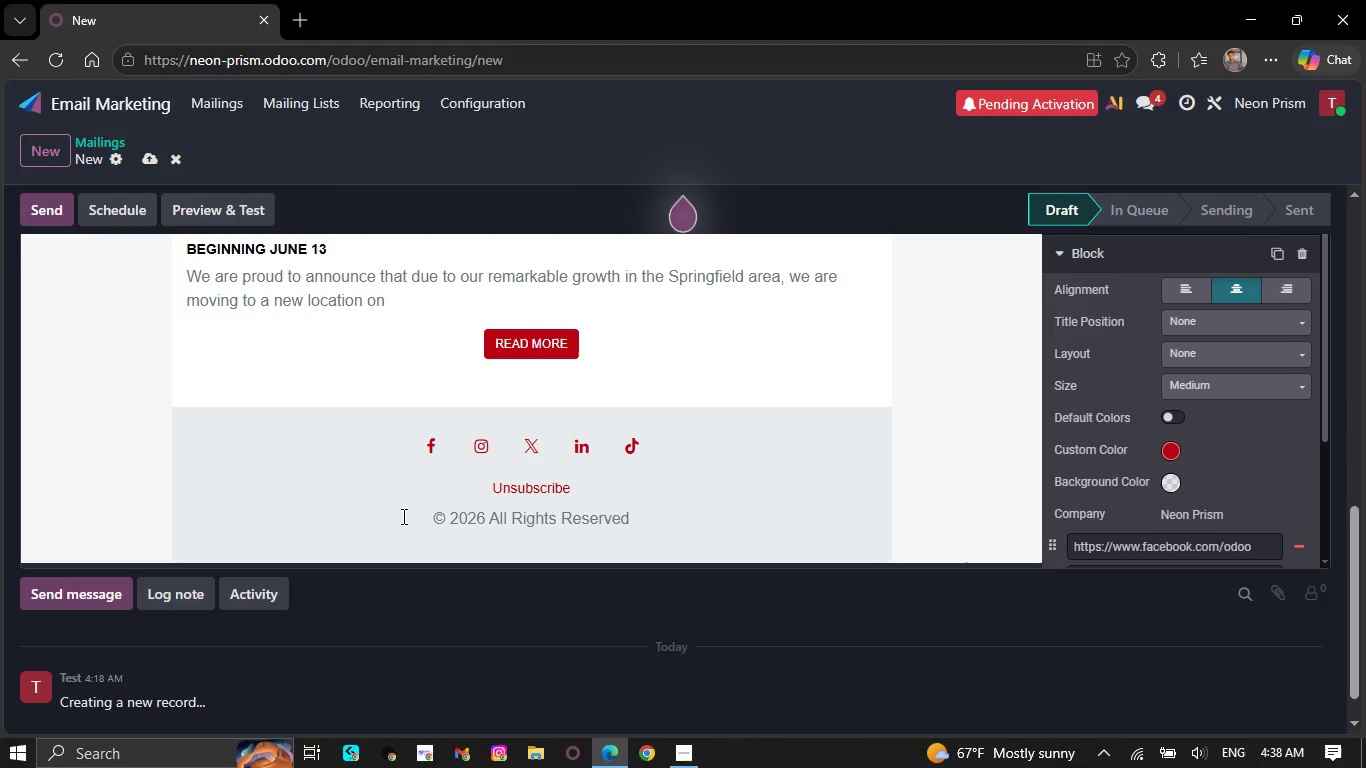 
key(Backspace)
 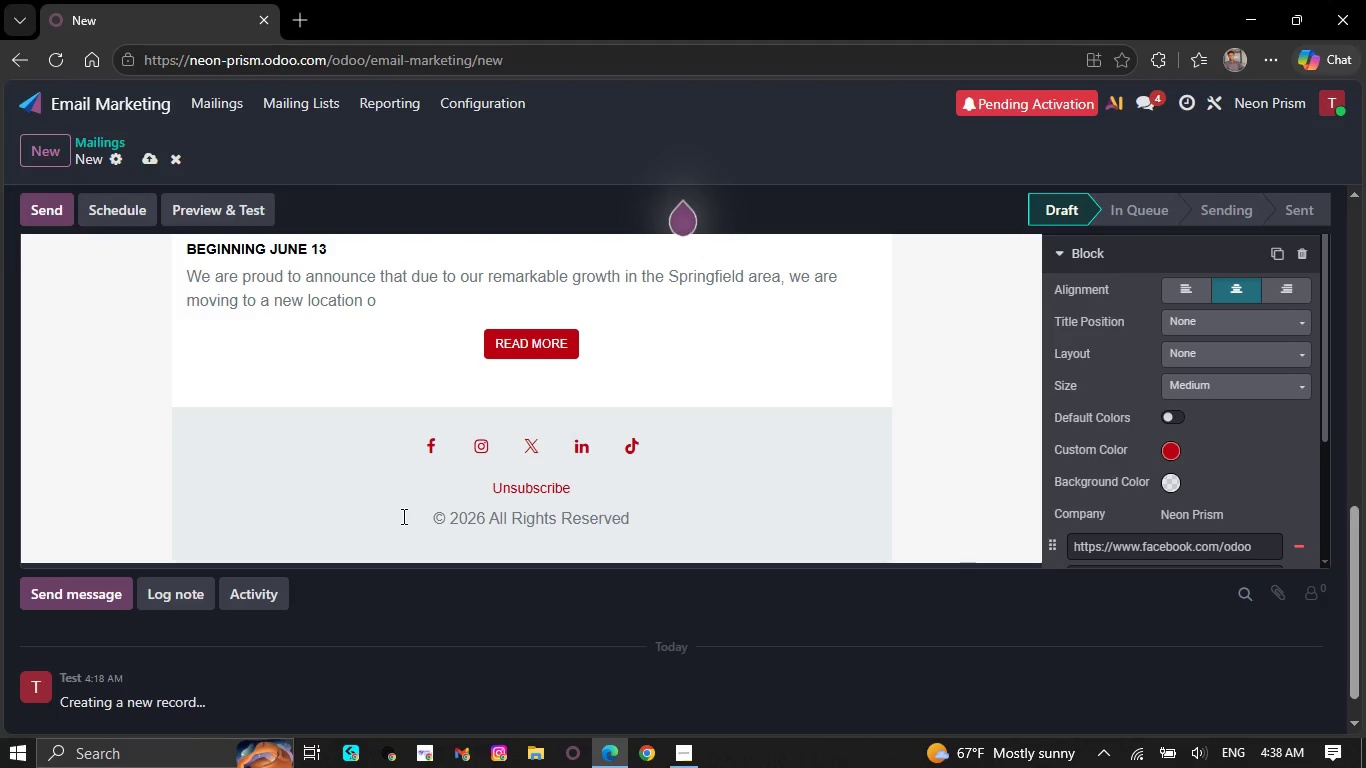 
key(Backspace)
 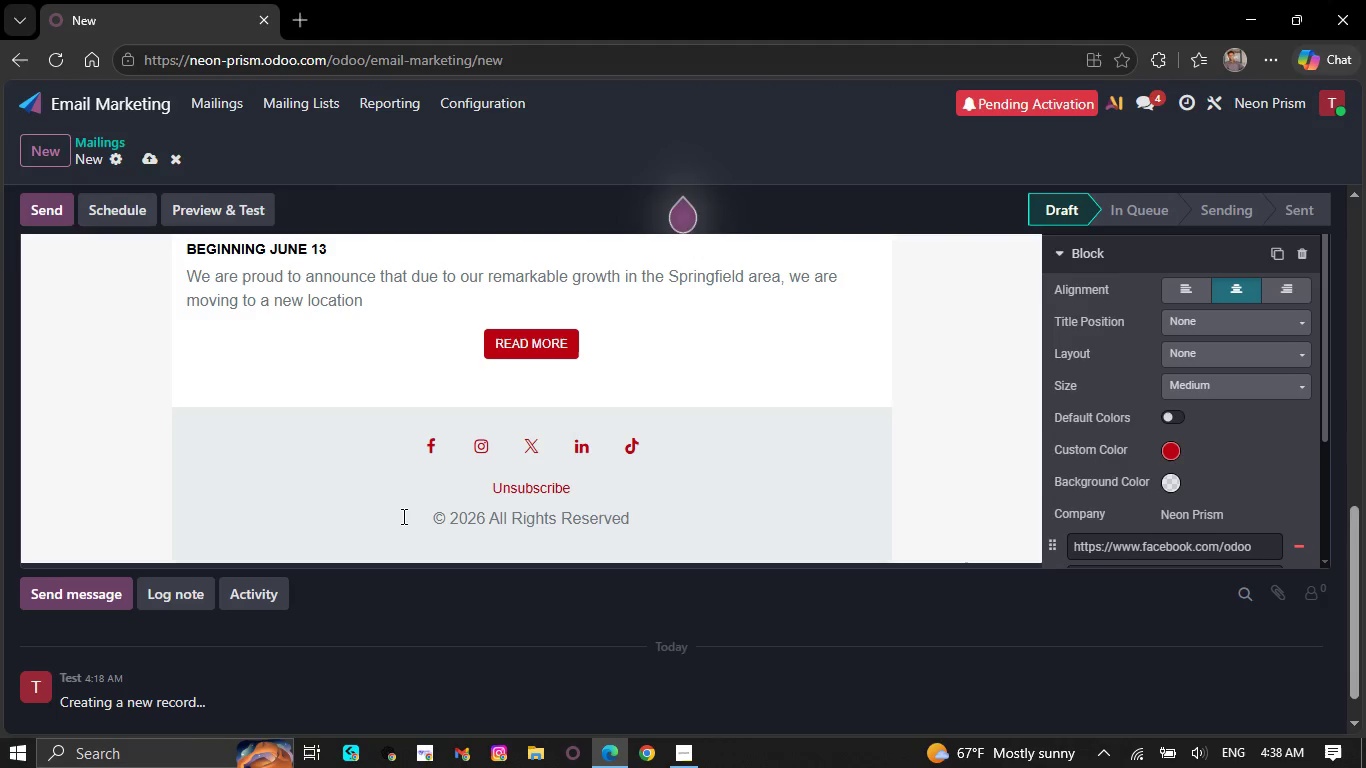 
wait(8.11)
 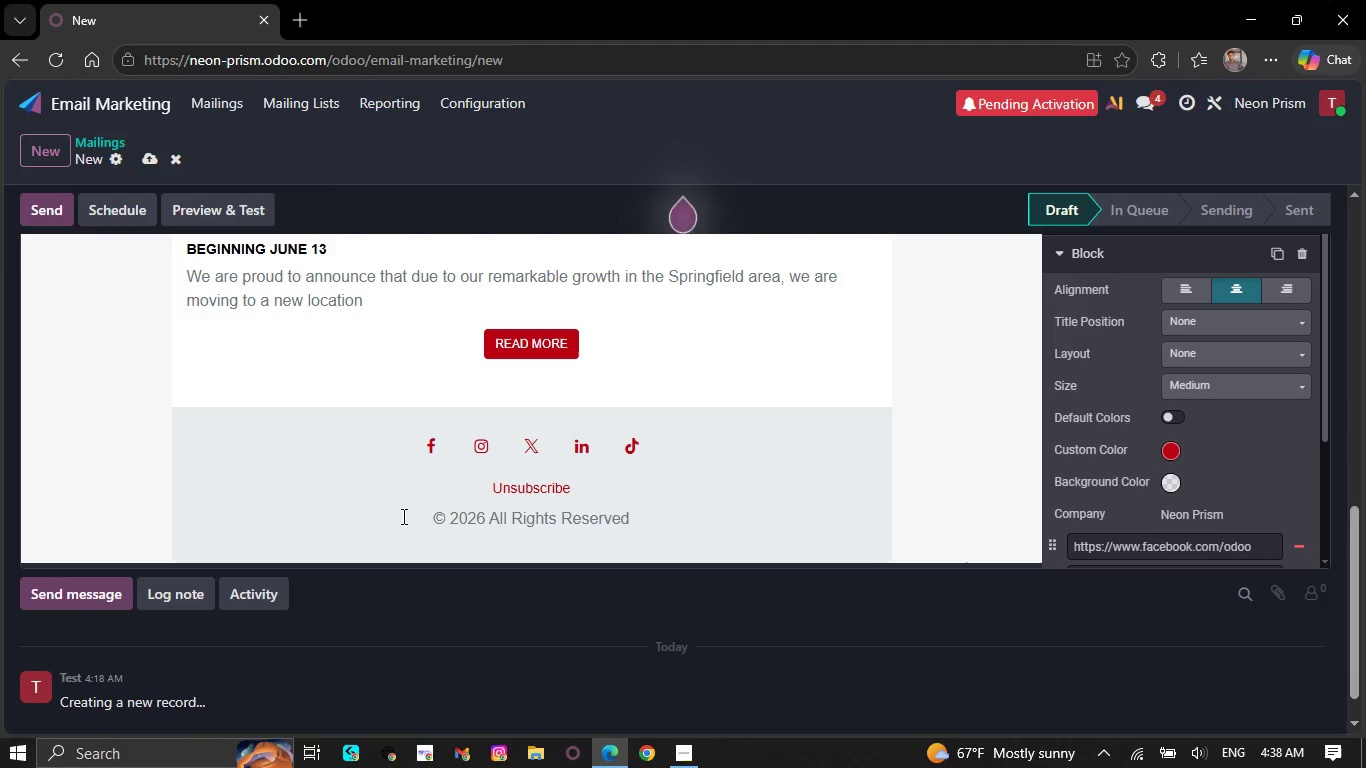 
key(Backspace)
 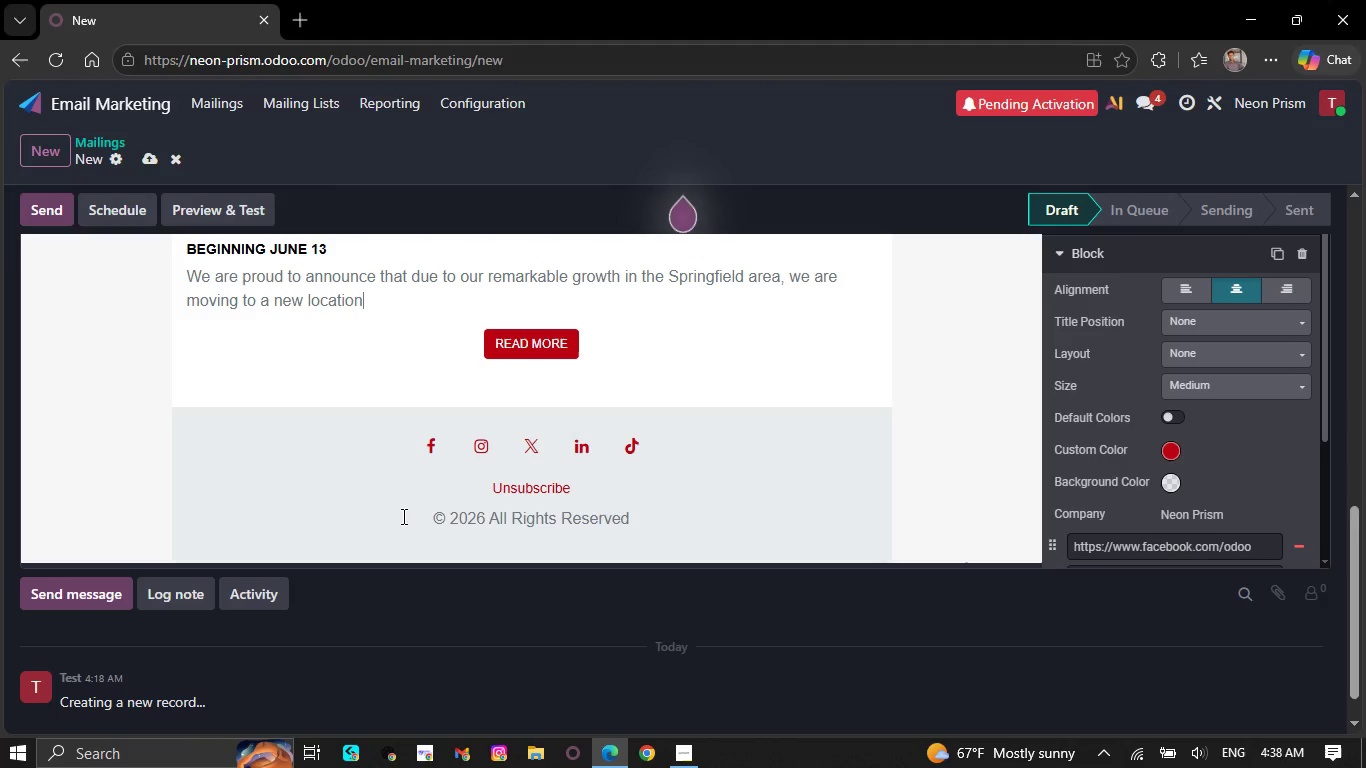 
wait(6.41)
 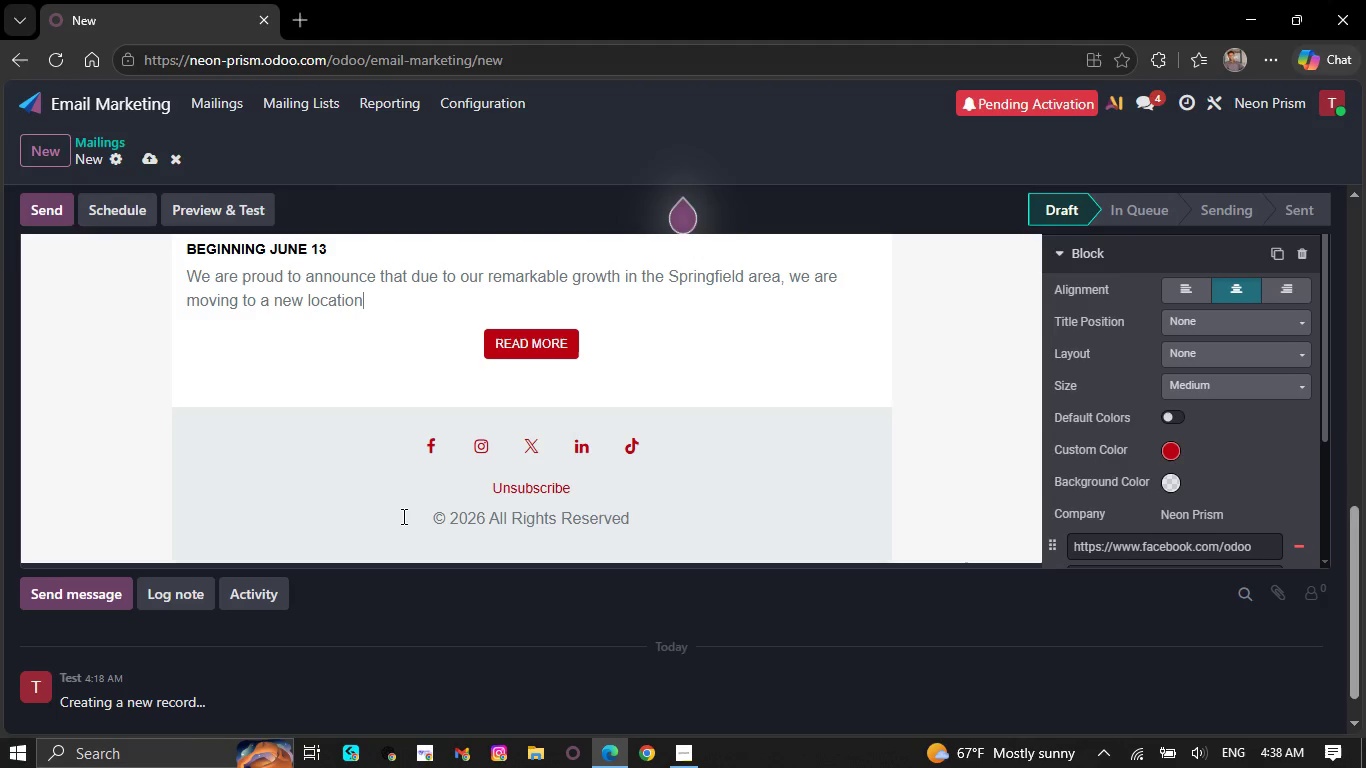 
key(Backspace)
 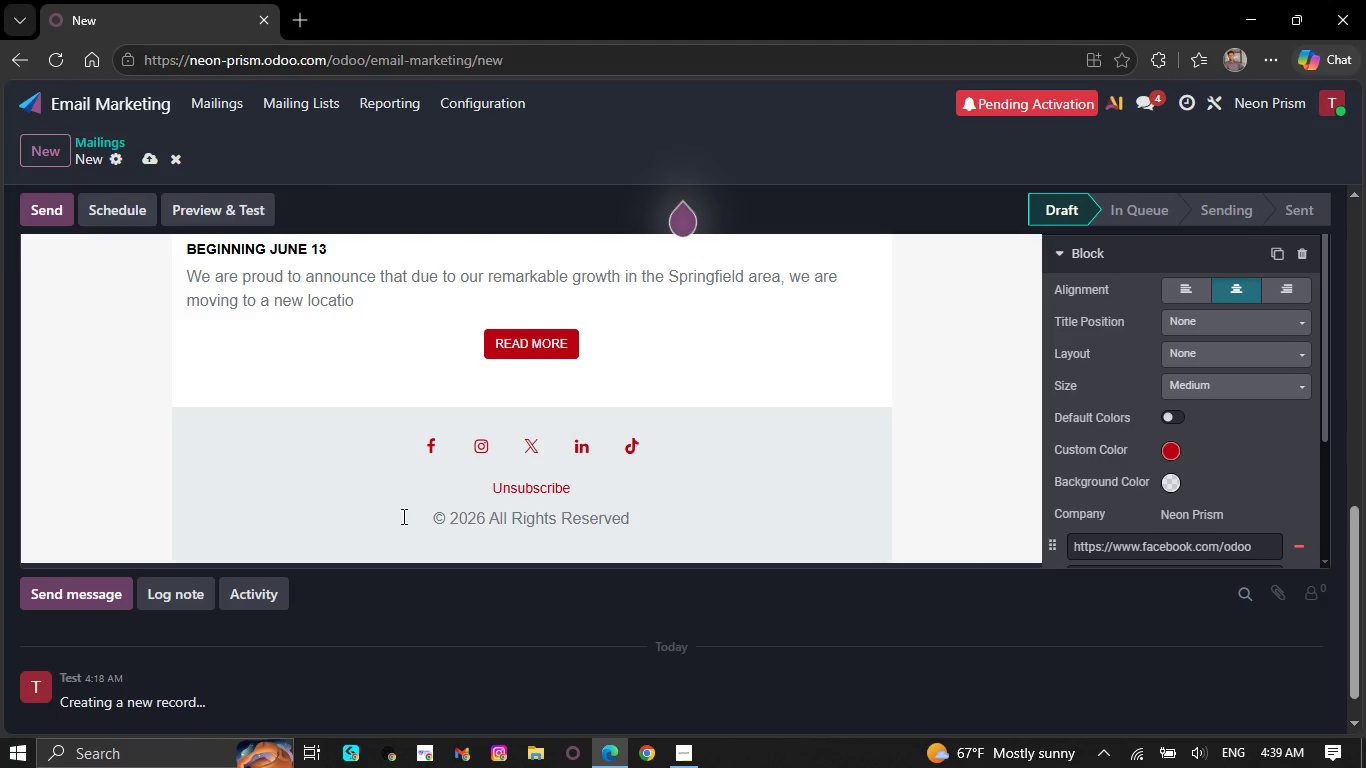 
wait(9.95)
 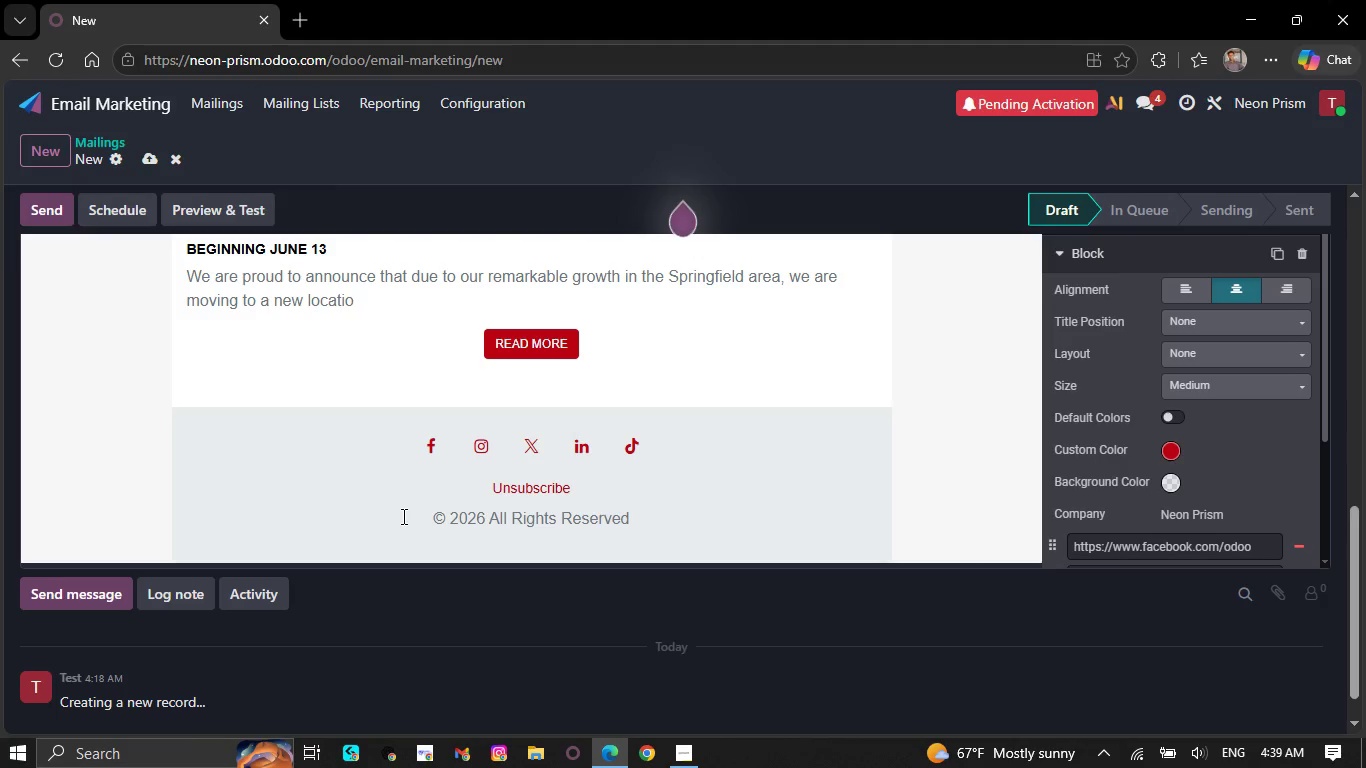 
key(Backspace)
 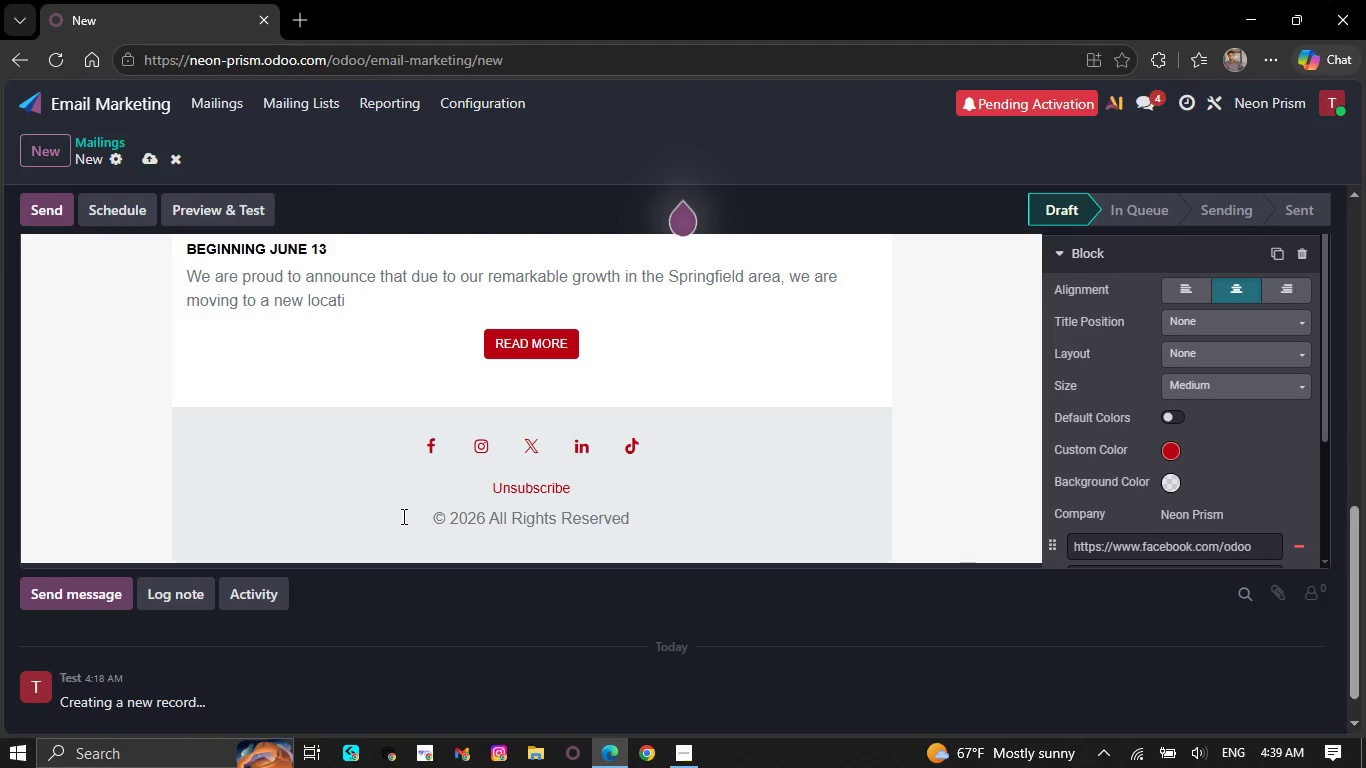 
key(Backspace)
 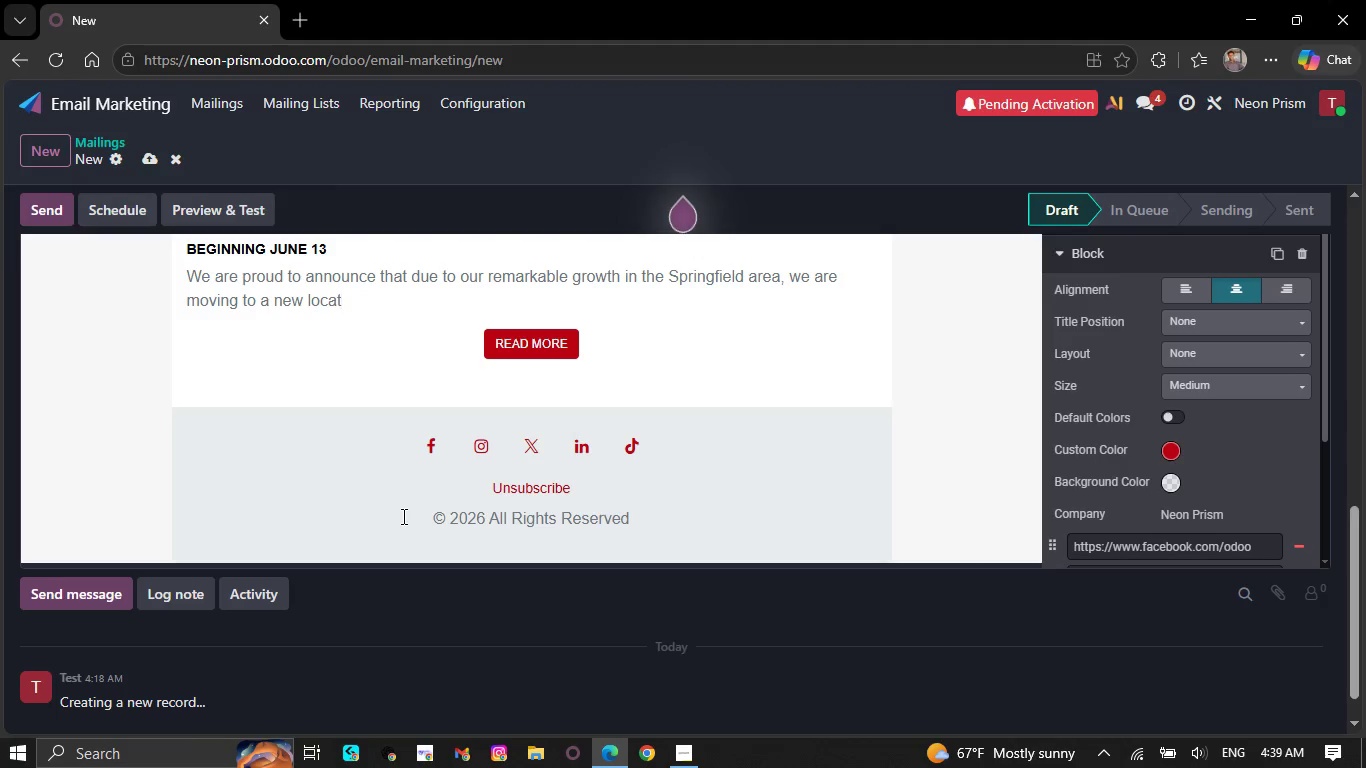 
key(Backspace)
 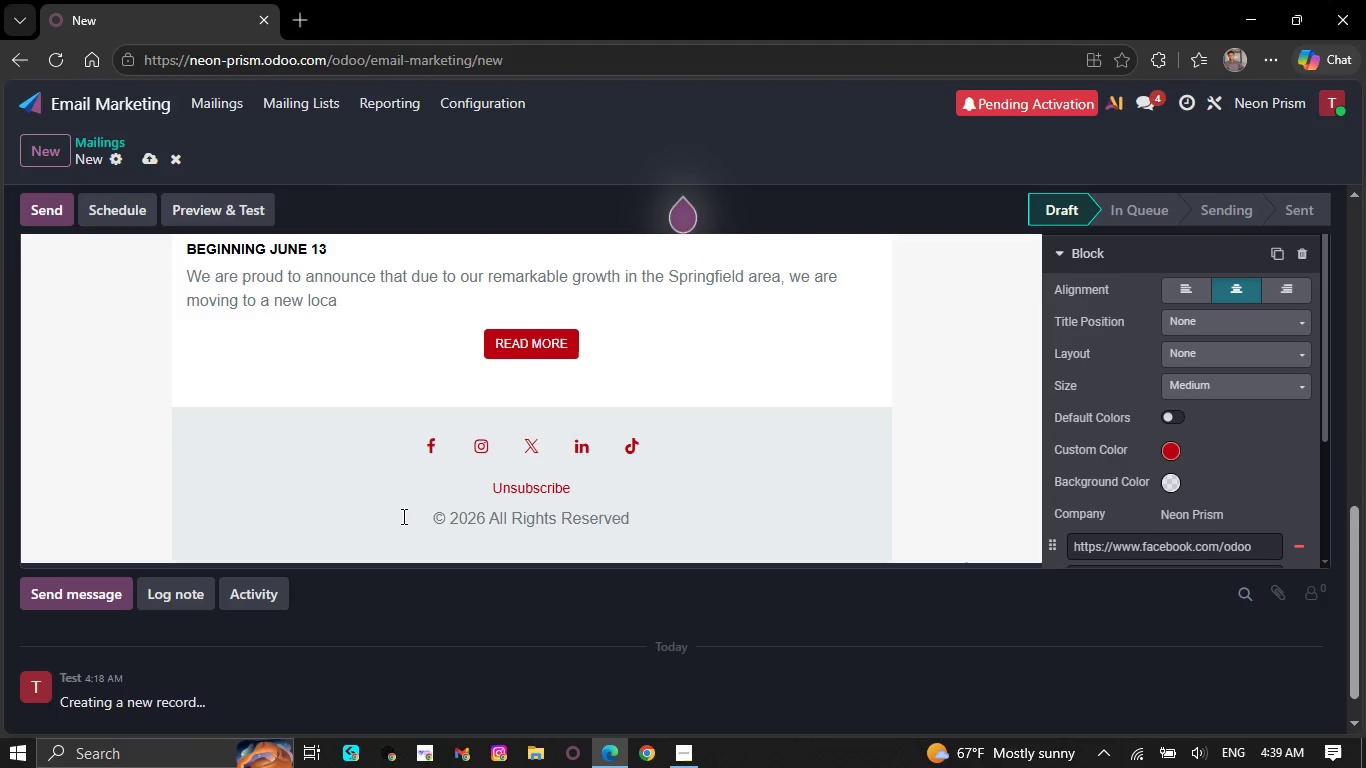 
wait(20.61)
 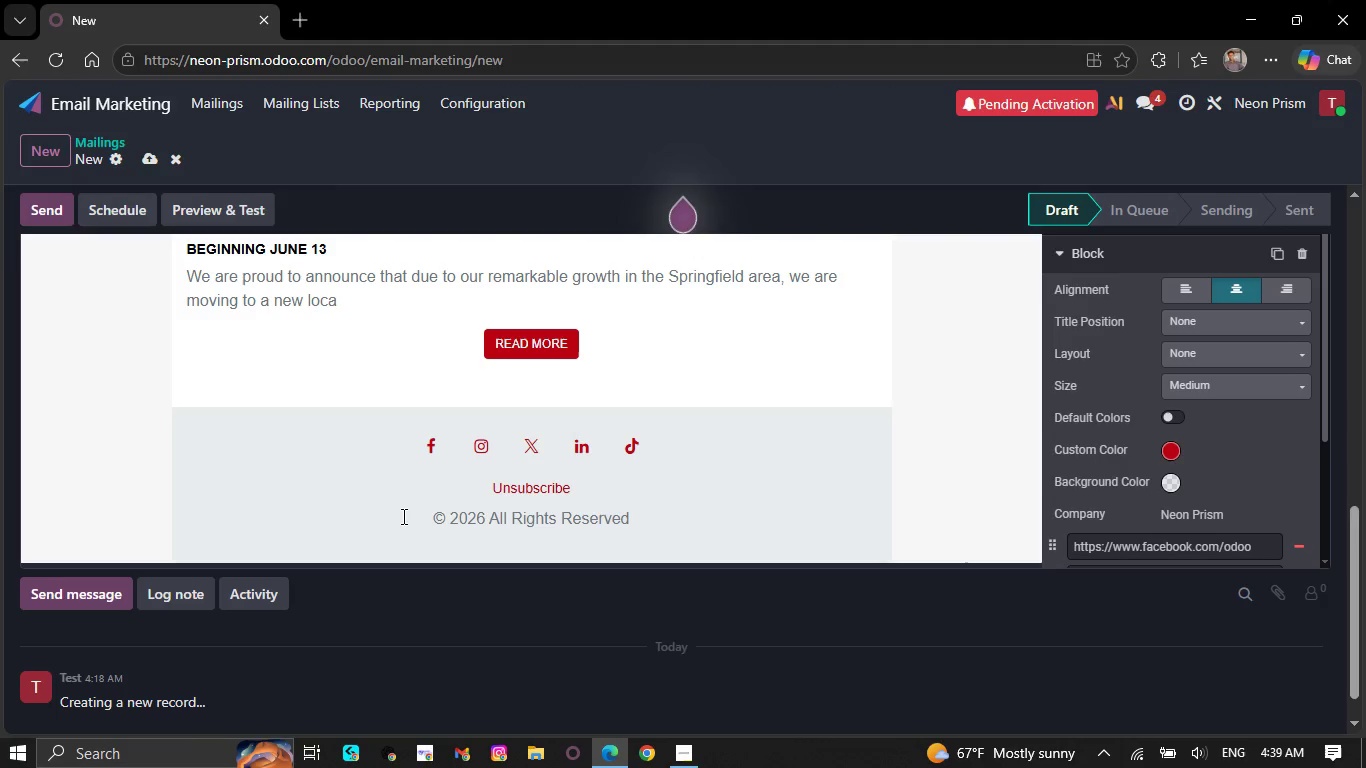 
scroll: coordinate [392, 389], scroll_direction: up, amount: 15.0
 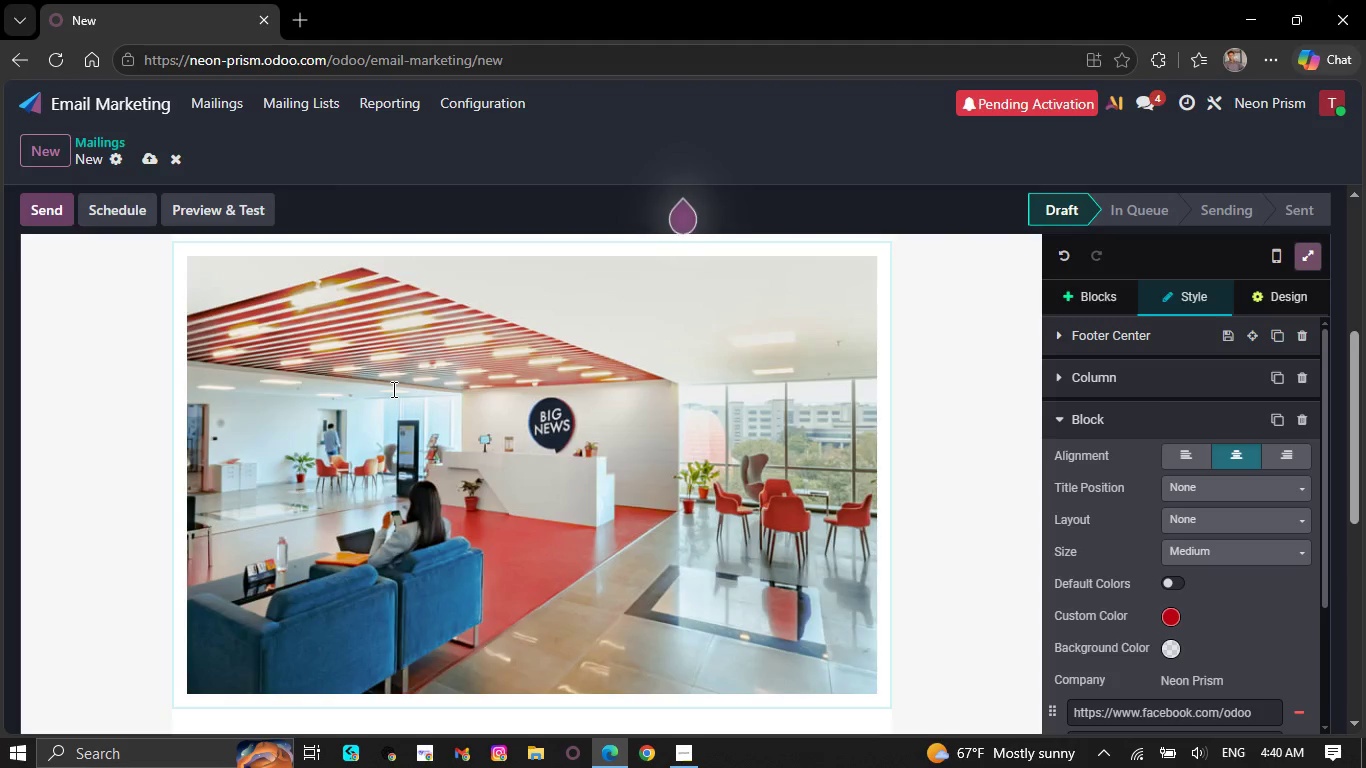 
wait(36.76)
 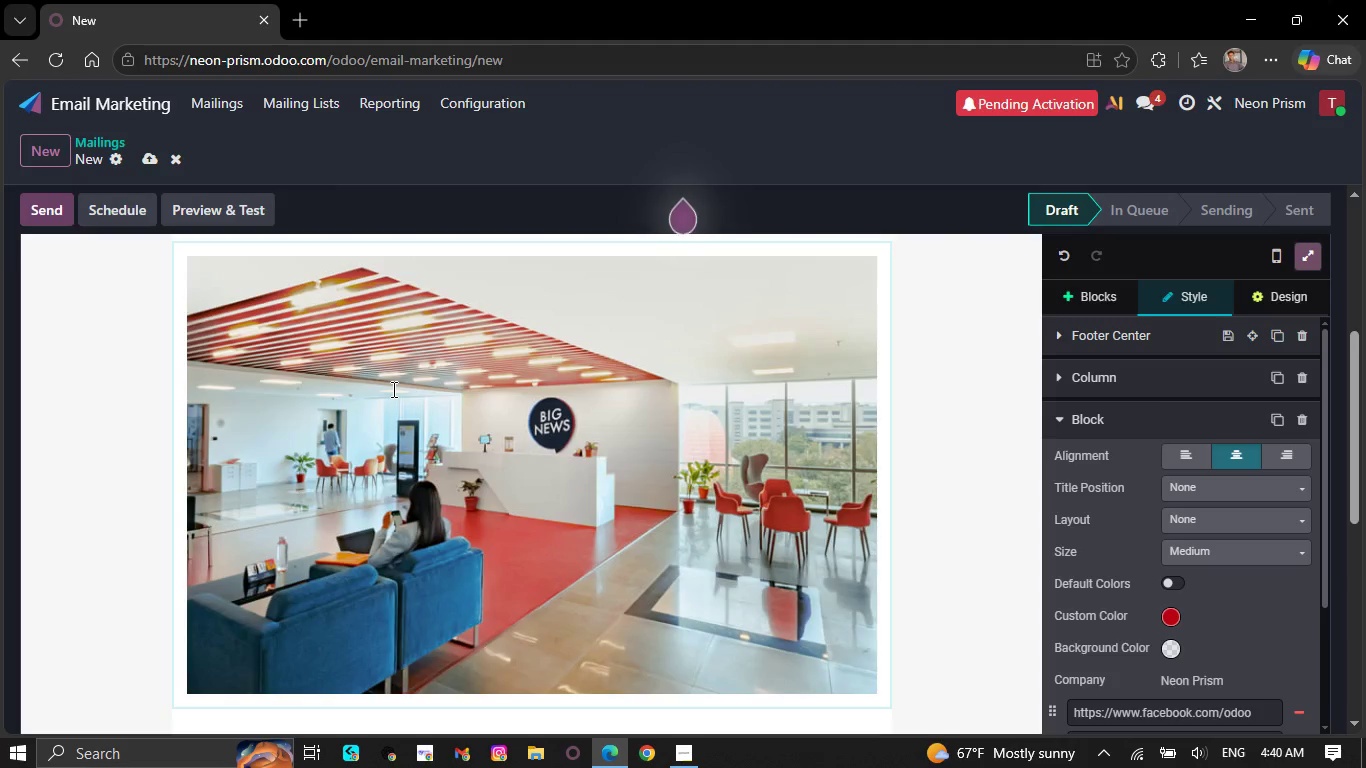 
scroll: coordinate [392, 389], scroll_direction: down, amount: 3.0
 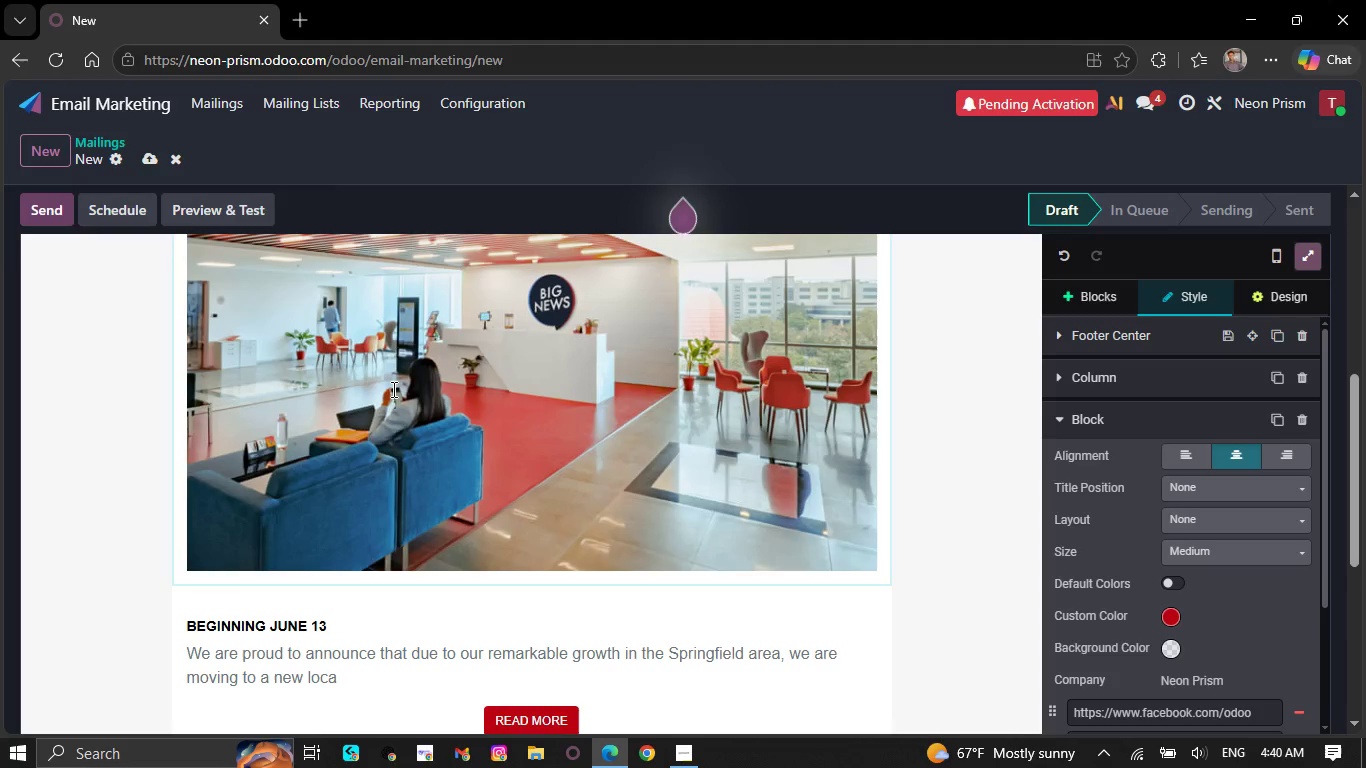 
key(Backspace)
 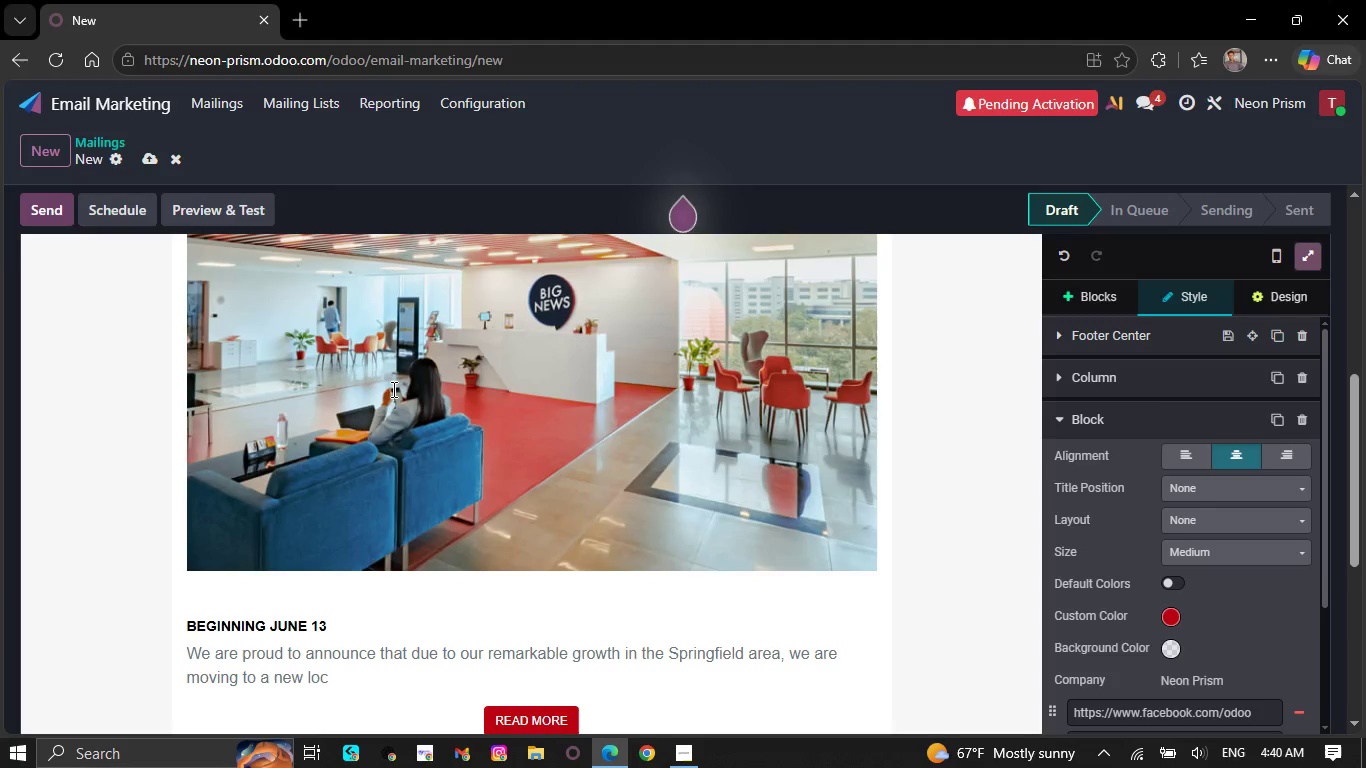 
key(Backspace)
 